 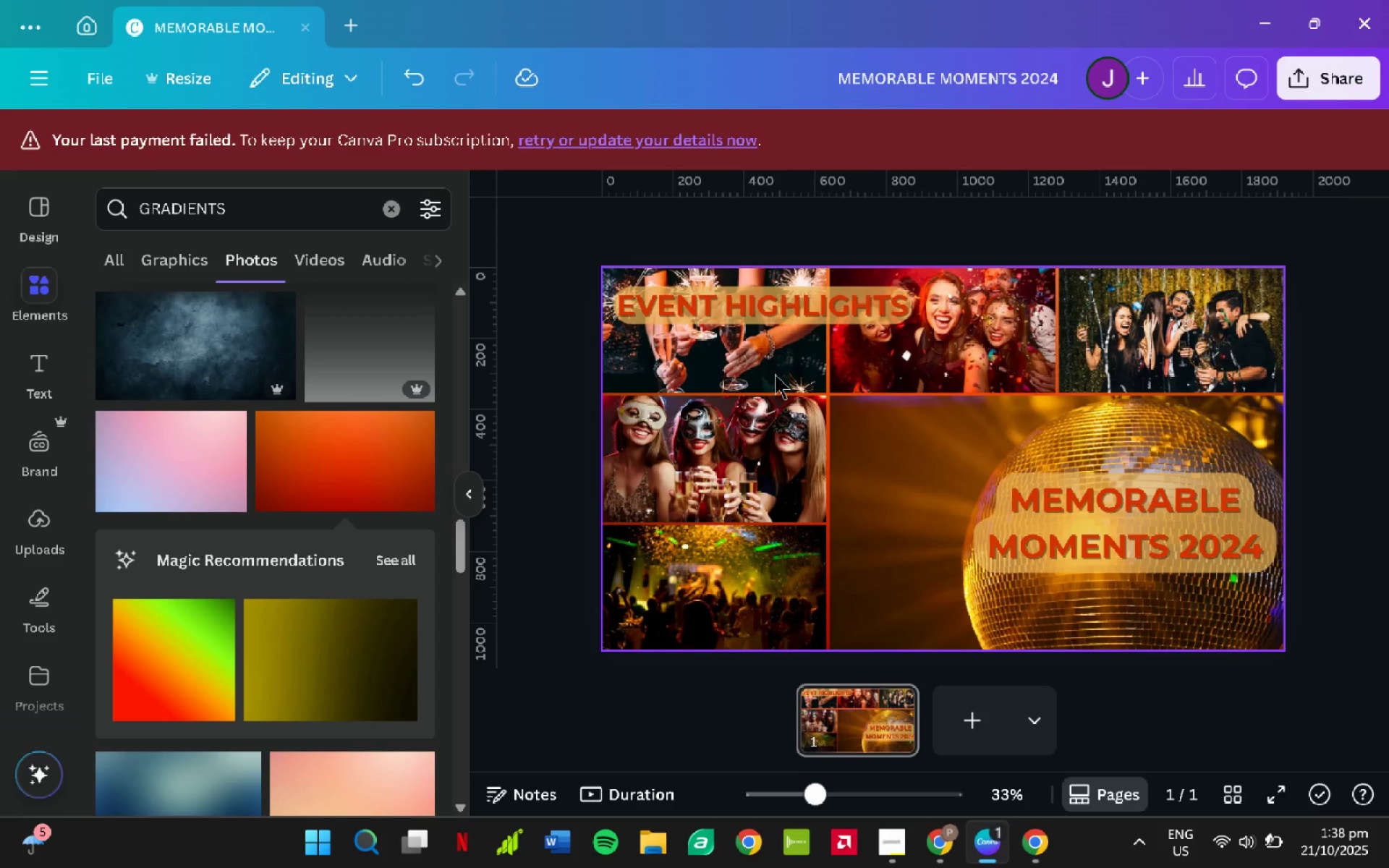 
key(Control+Z)
 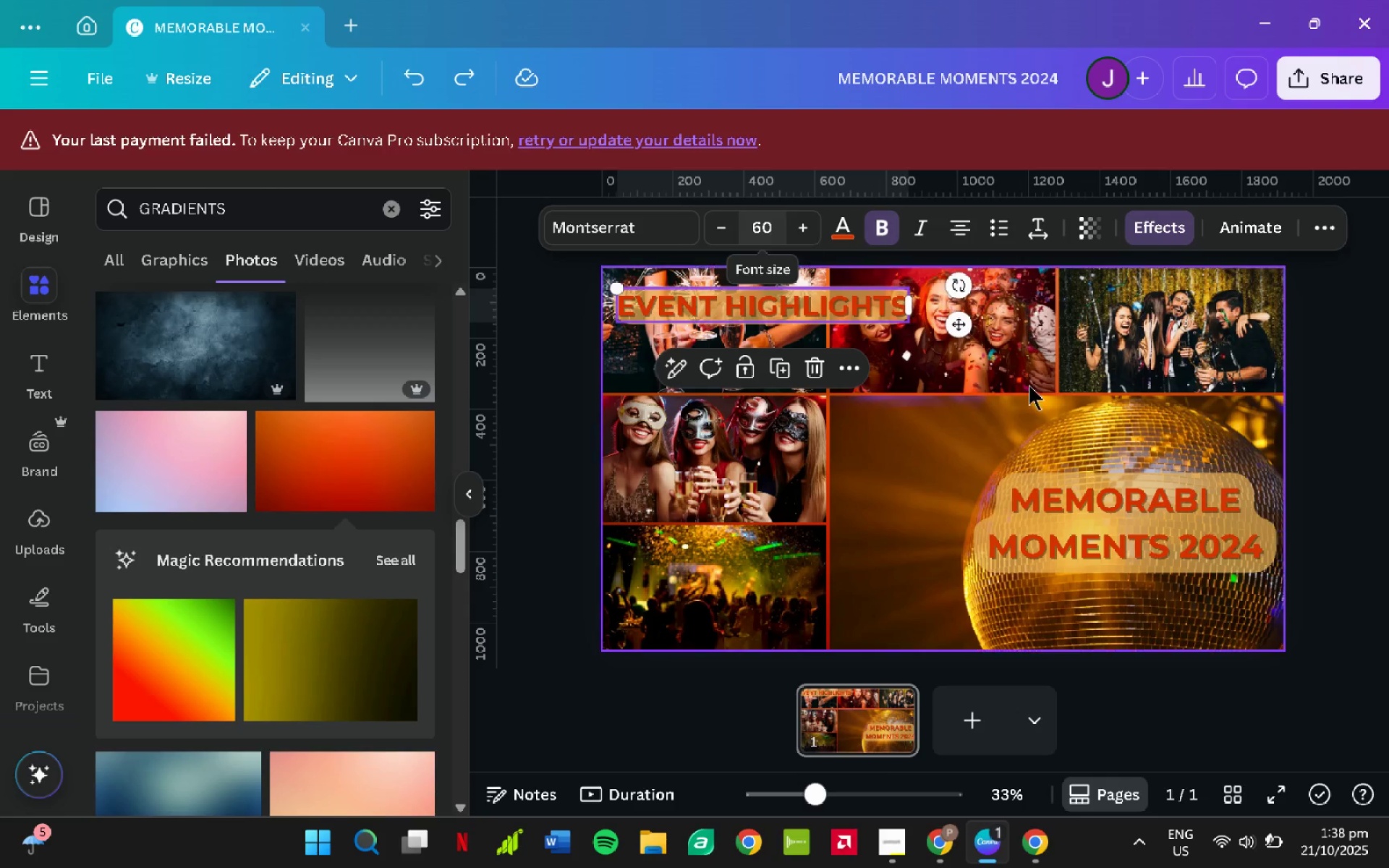 
left_click([1353, 557])
 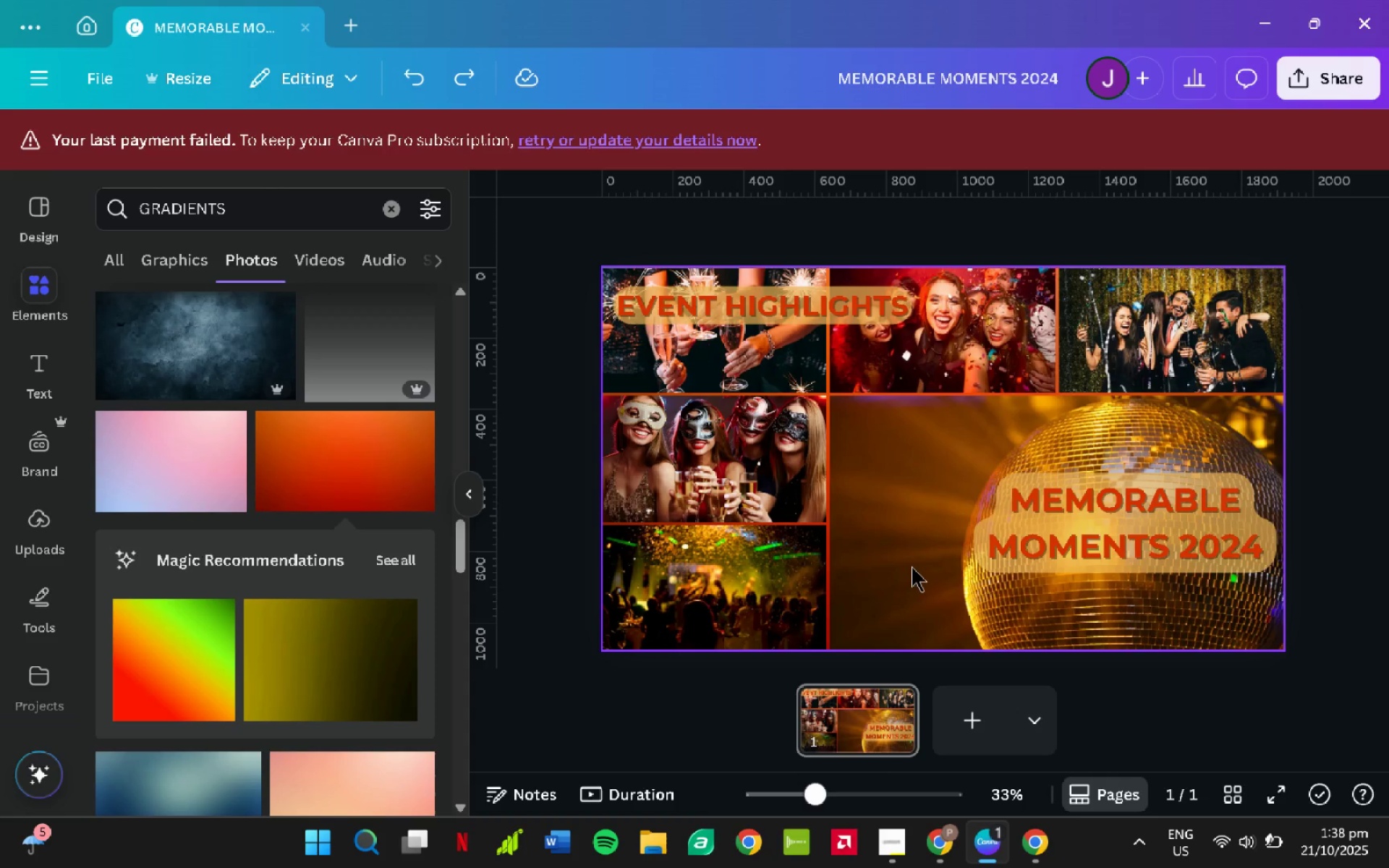 
left_click([912, 566])
 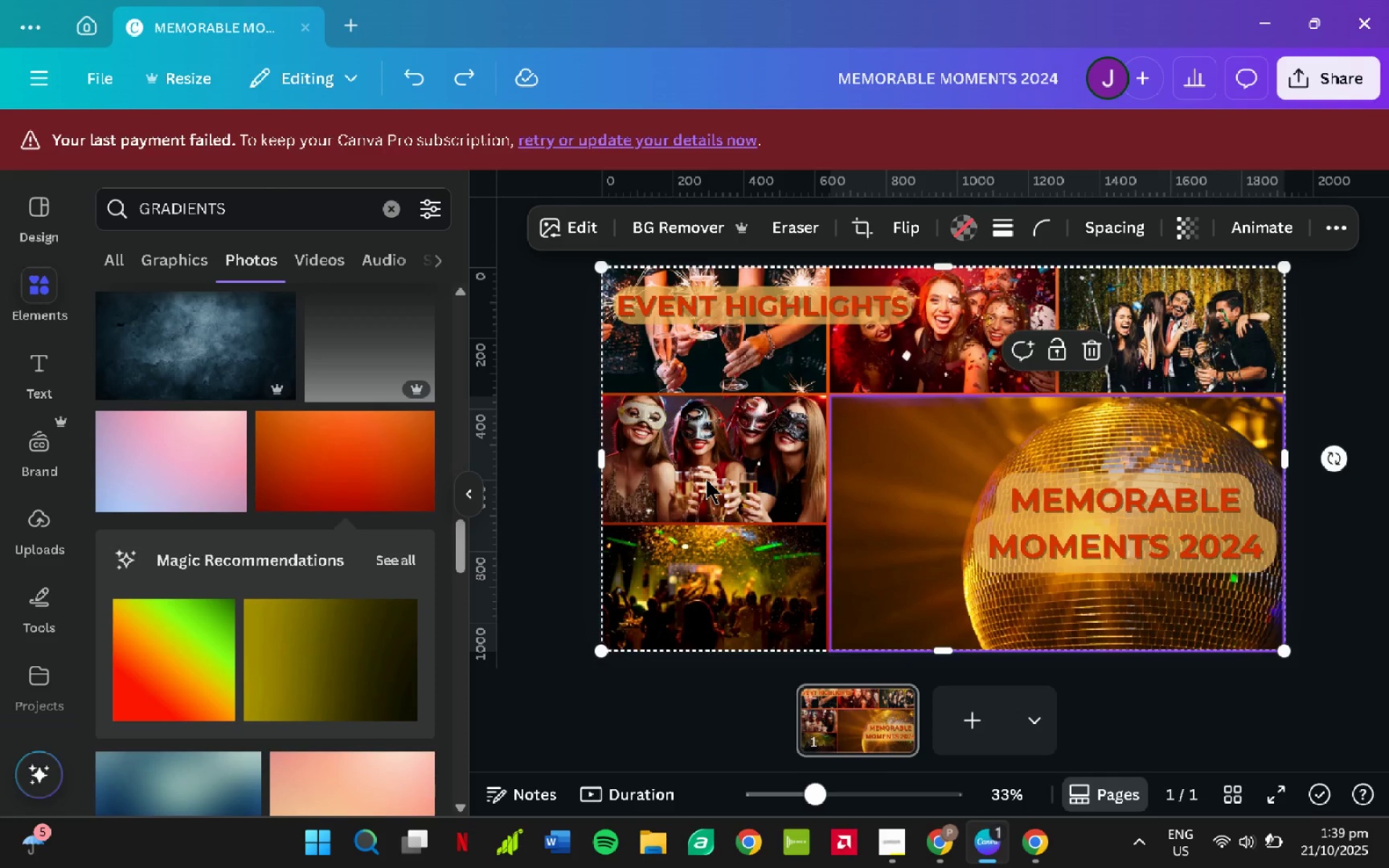 
left_click([706, 479])
 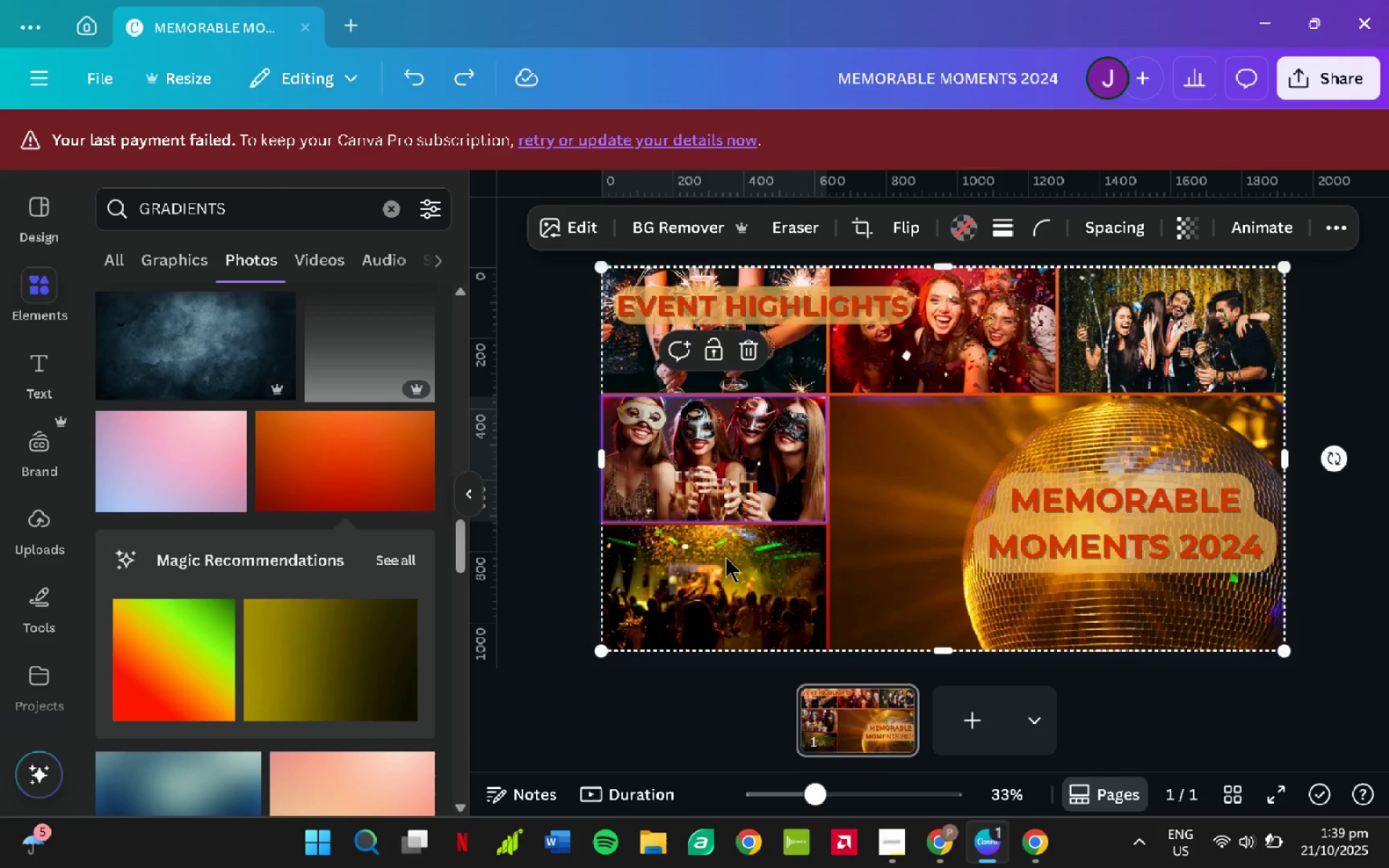 
mouse_move([742, 566])
 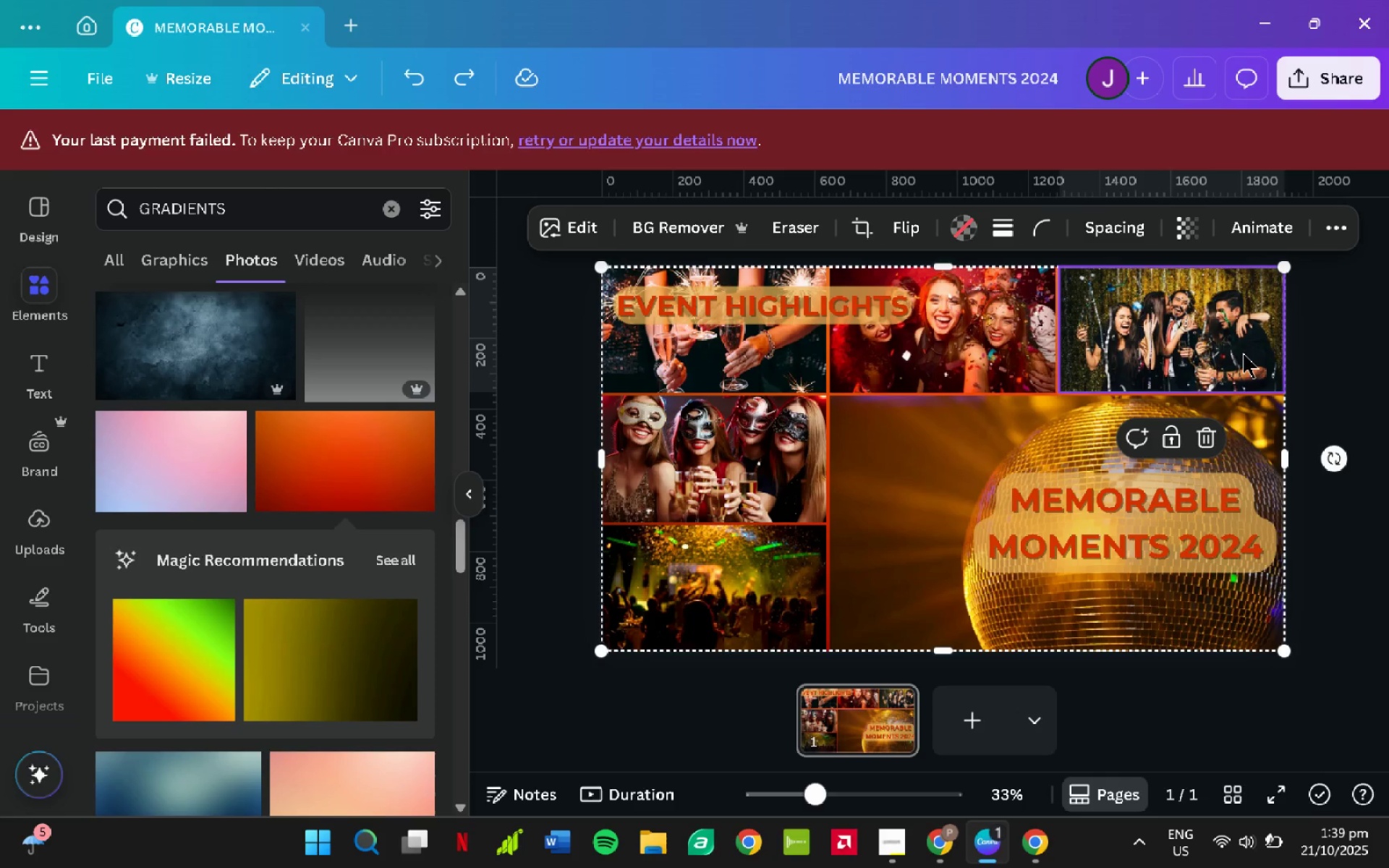 
double_click([1171, 339])
 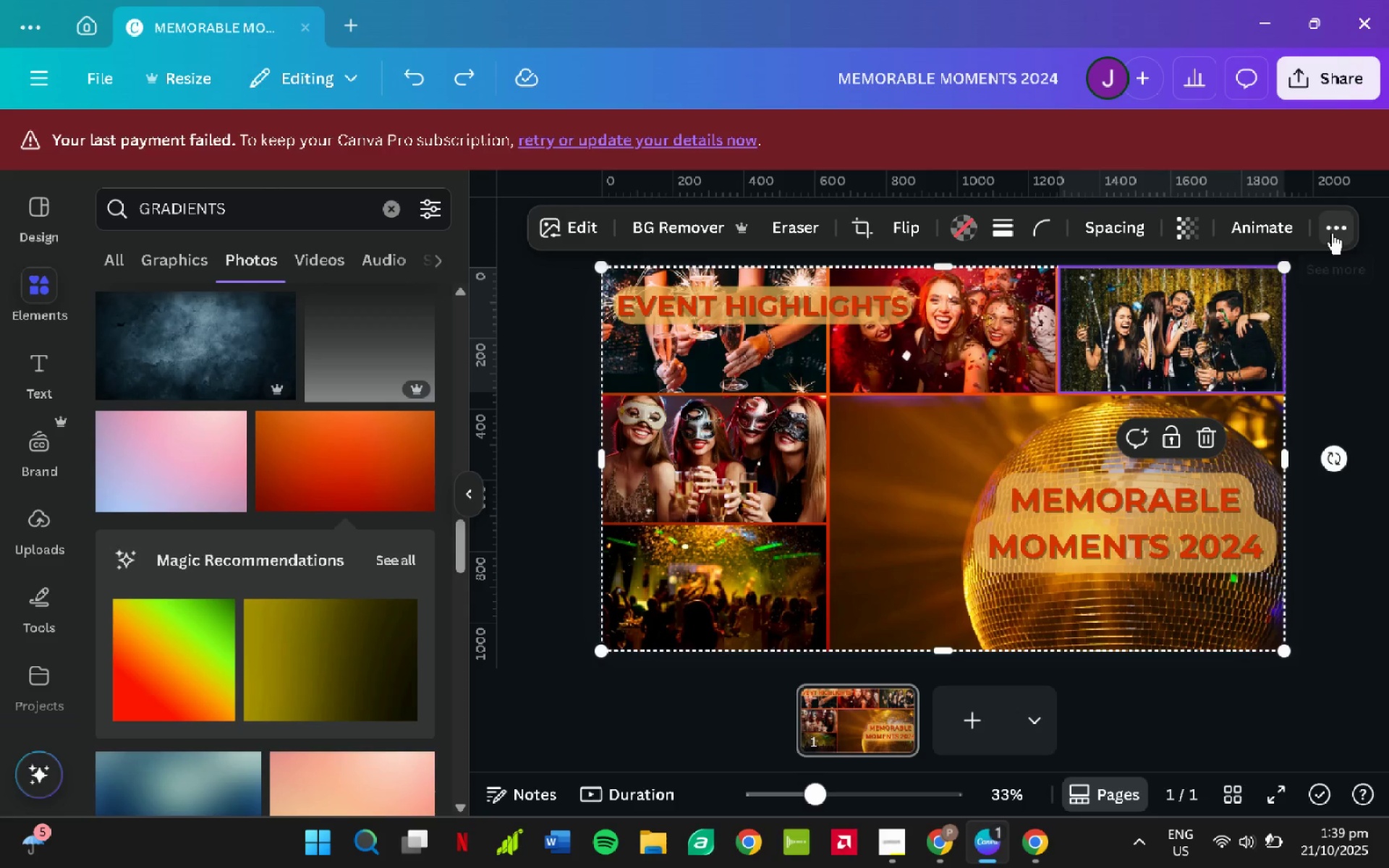 
left_click([1332, 233])
 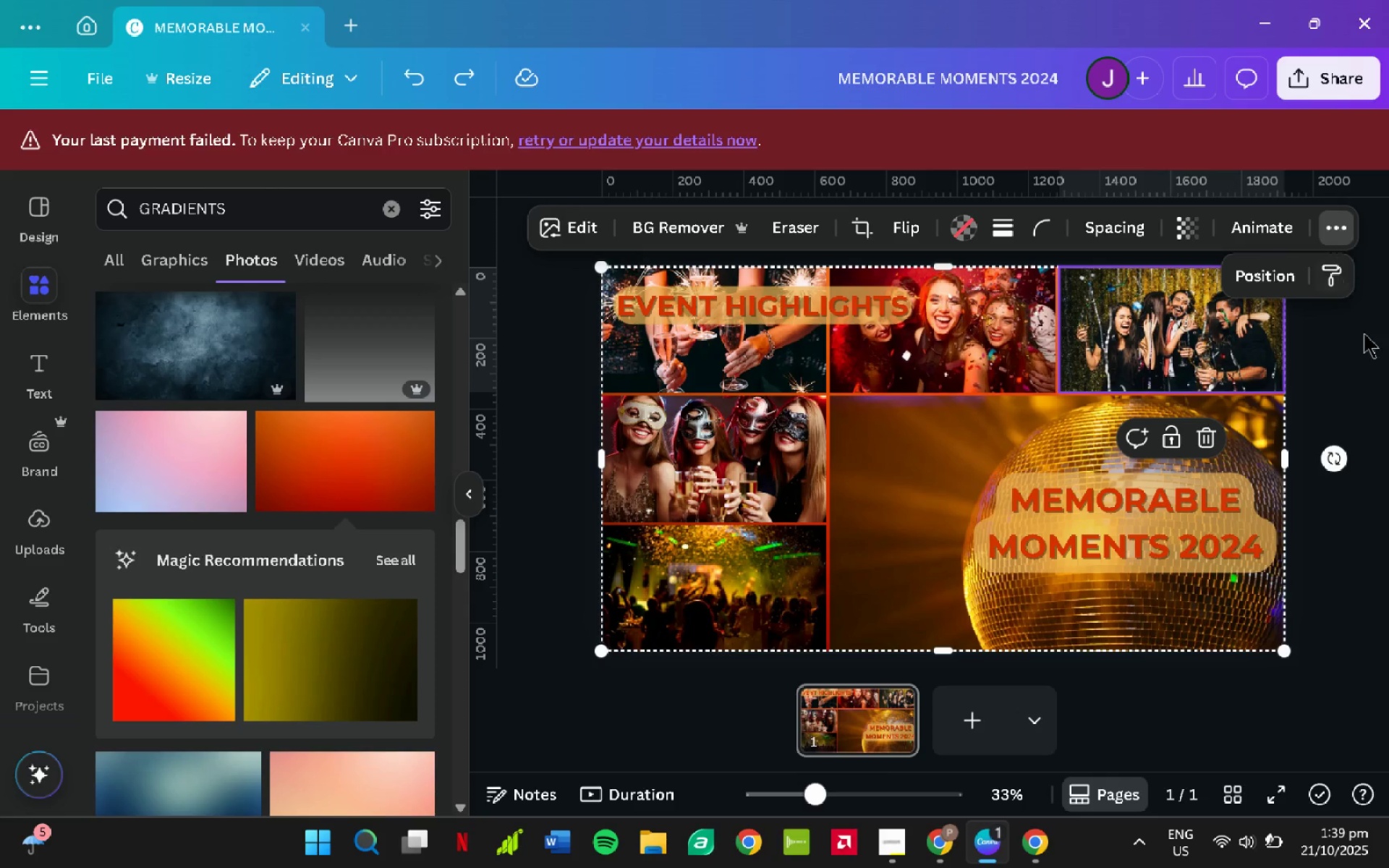 
left_click([1366, 359])
 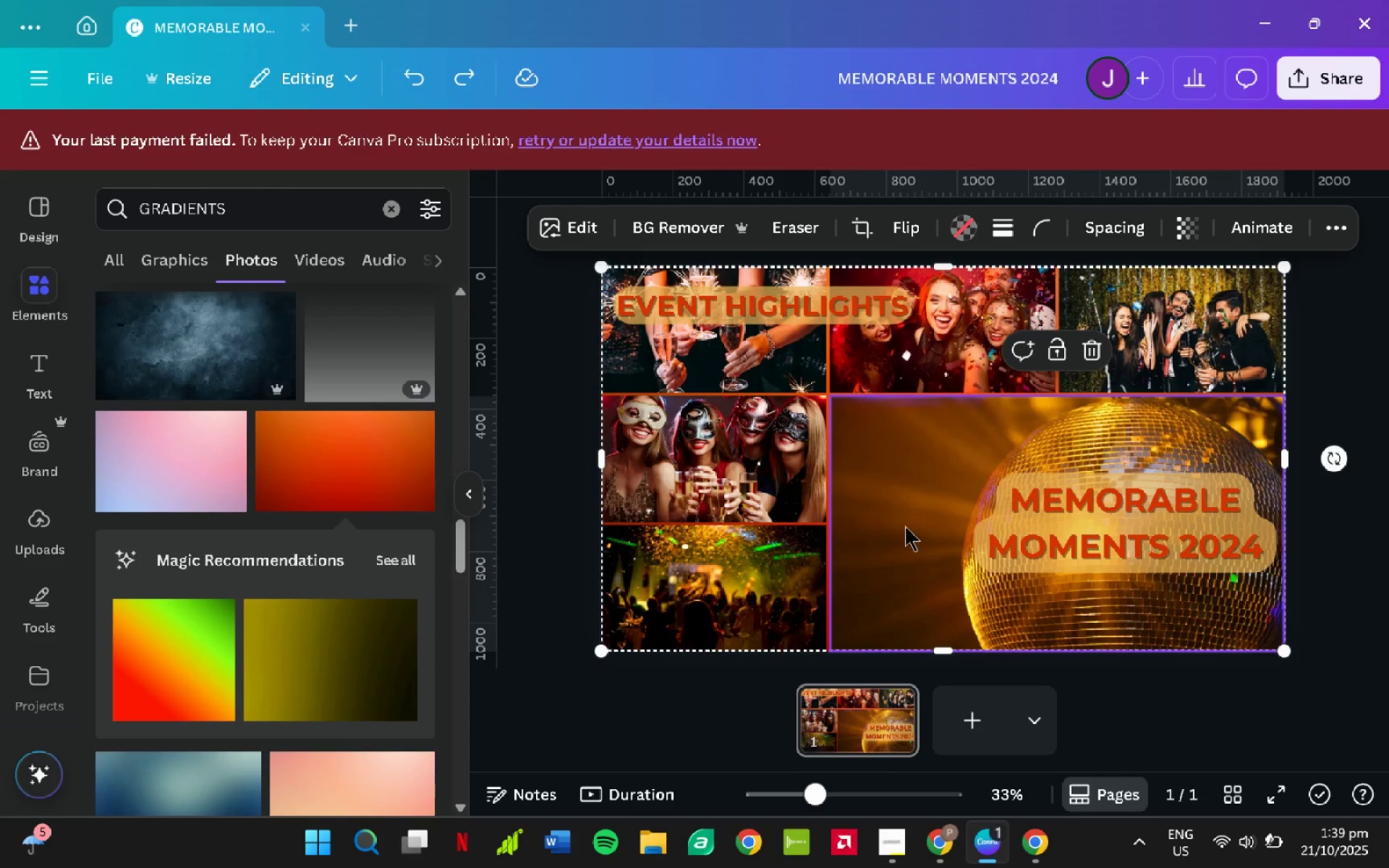 
mouse_move([1118, 261])
 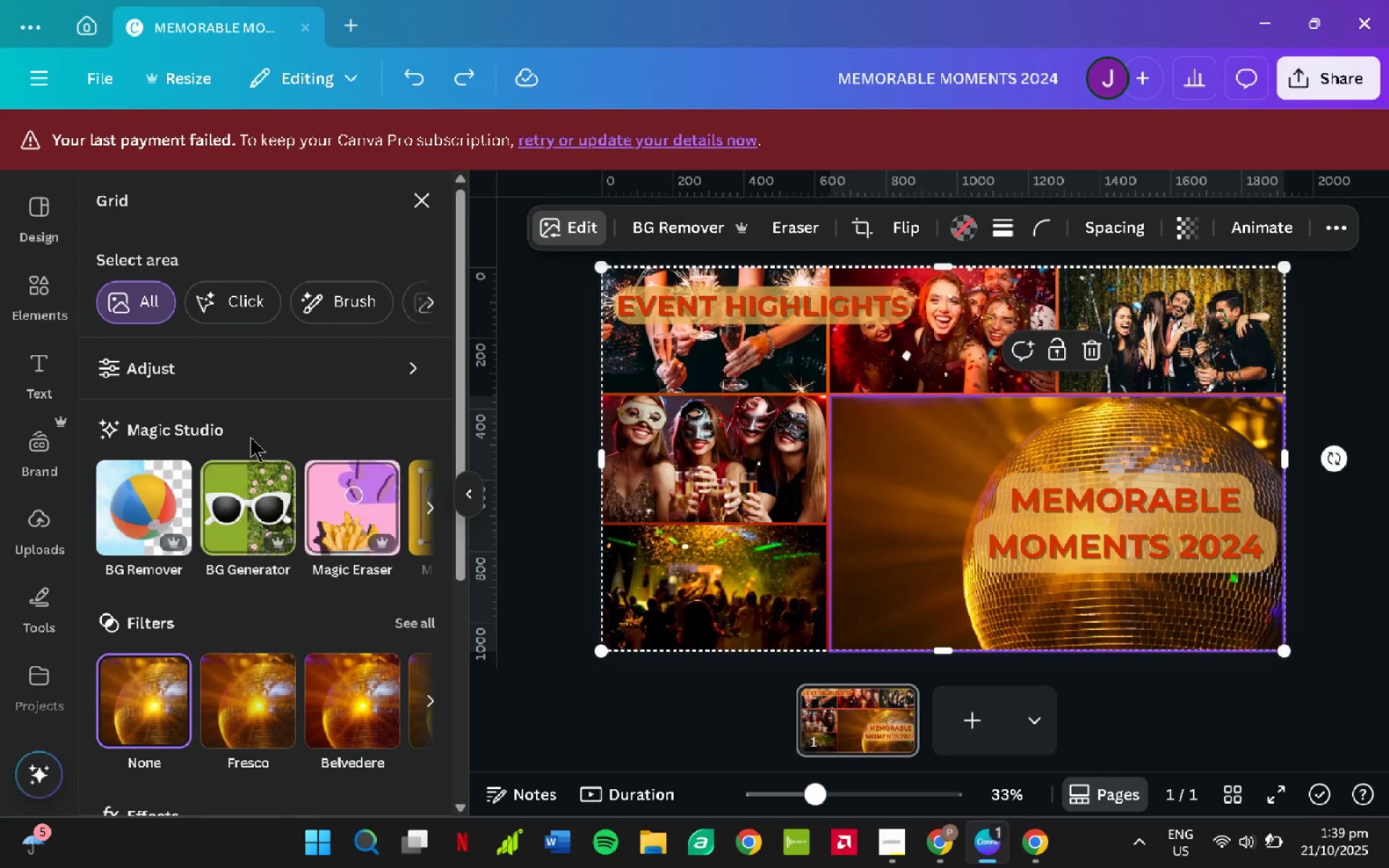 
left_click([223, 388])
 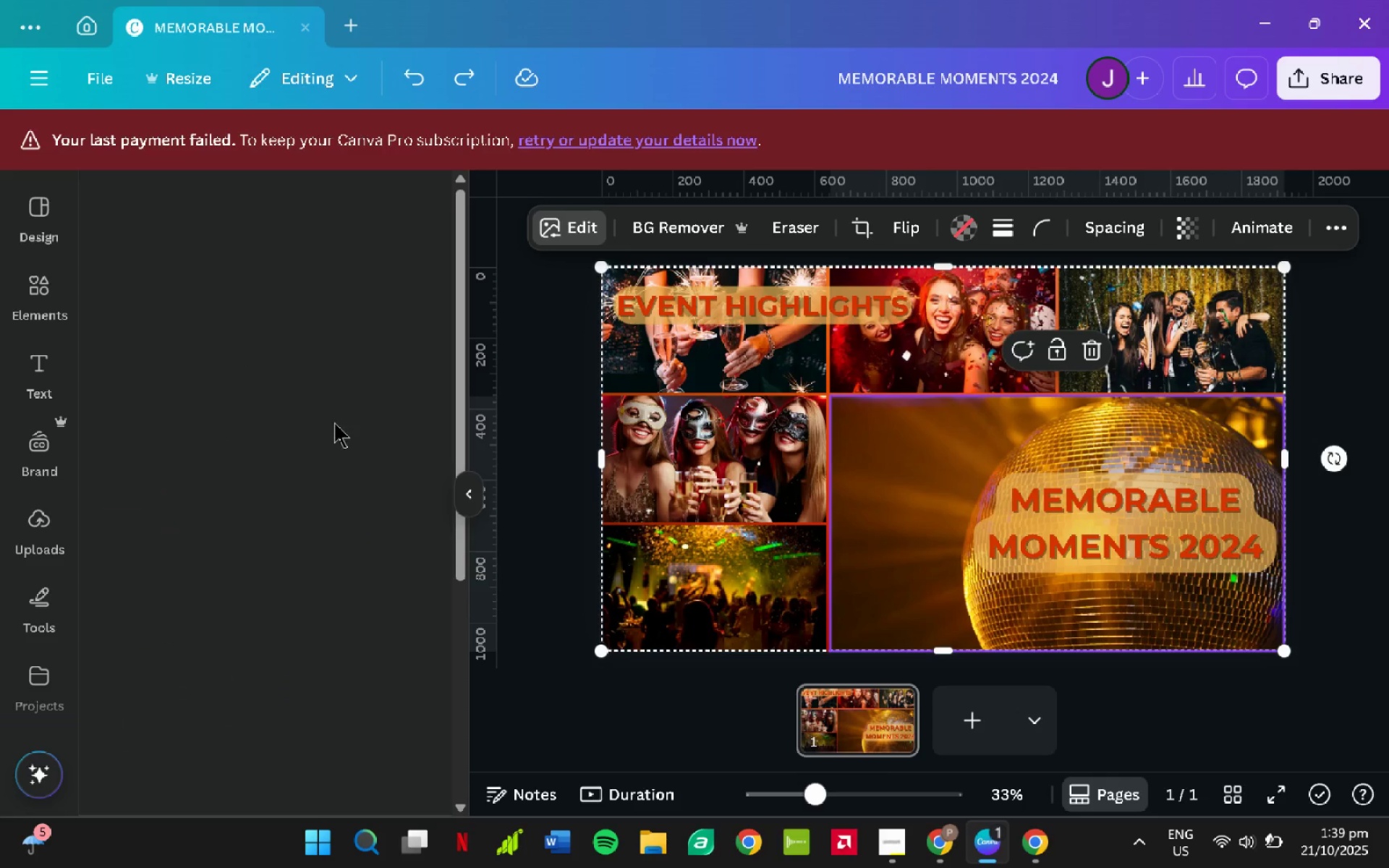 
mouse_move([351, 434])
 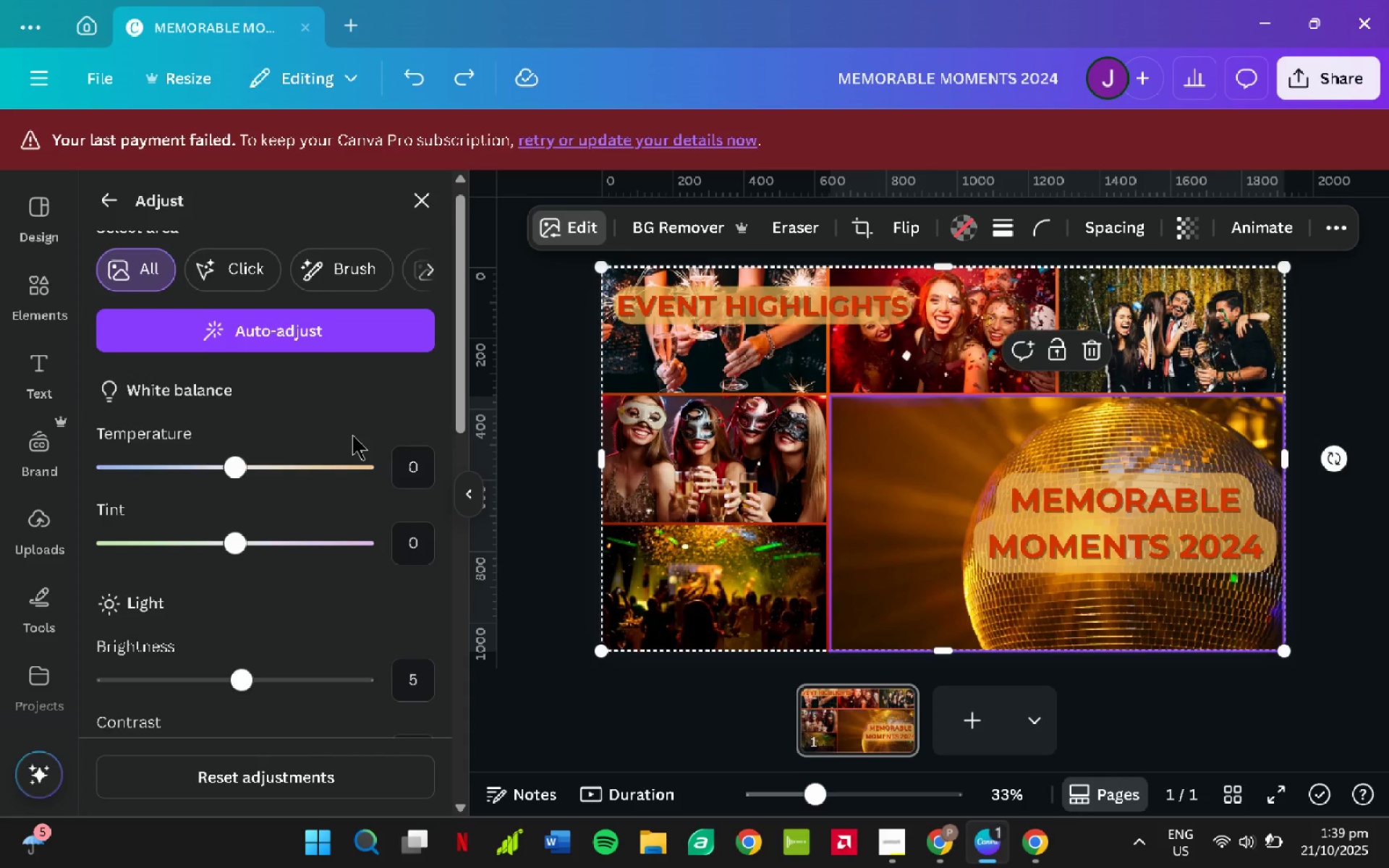 
scroll: coordinate [351, 527], scroll_direction: down, amount: 6.0
 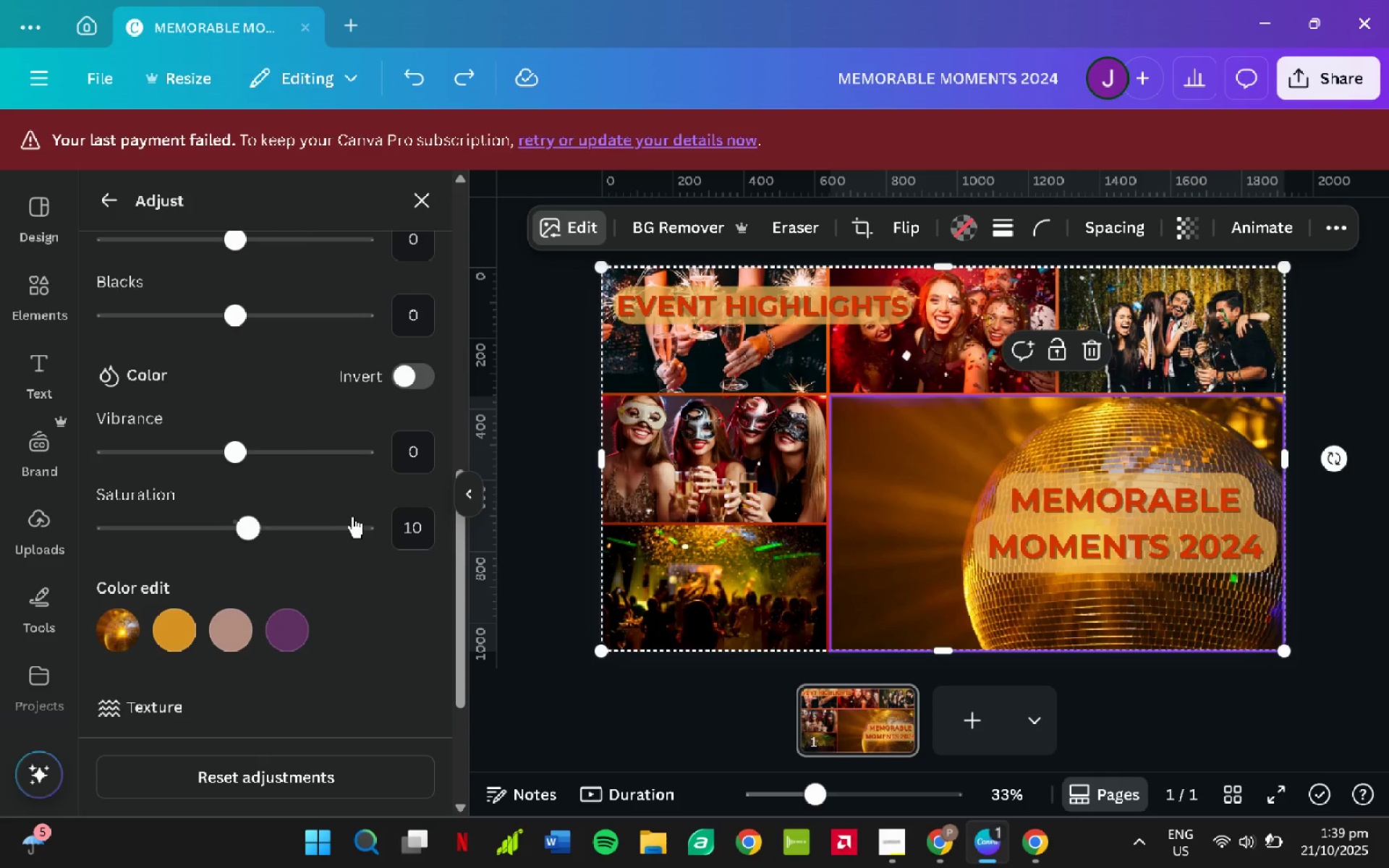 
scroll: coordinate [352, 511], scroll_direction: up, amount: 6.0
 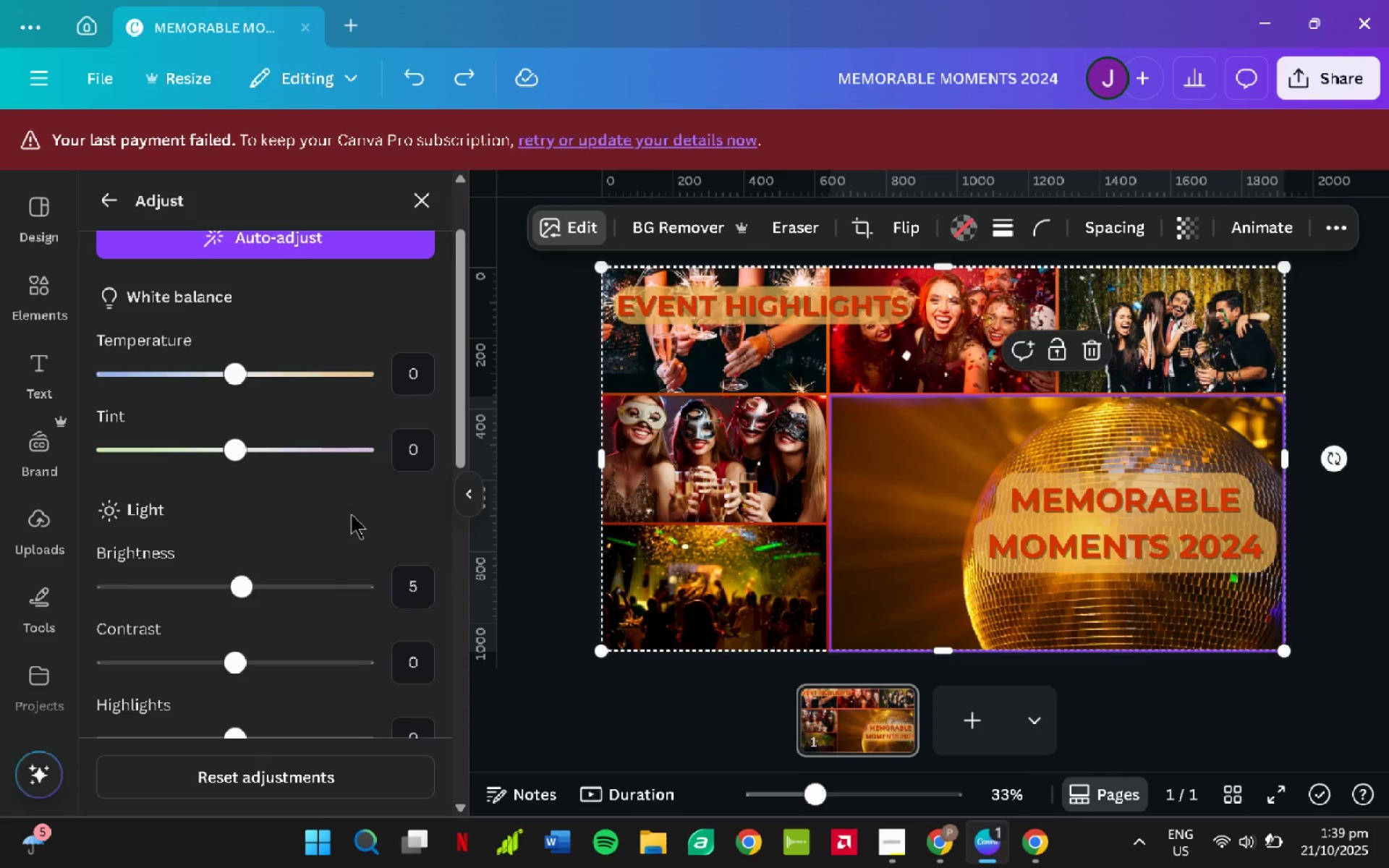 
scroll: coordinate [350, 516], scroll_direction: down, amount: 1.0
 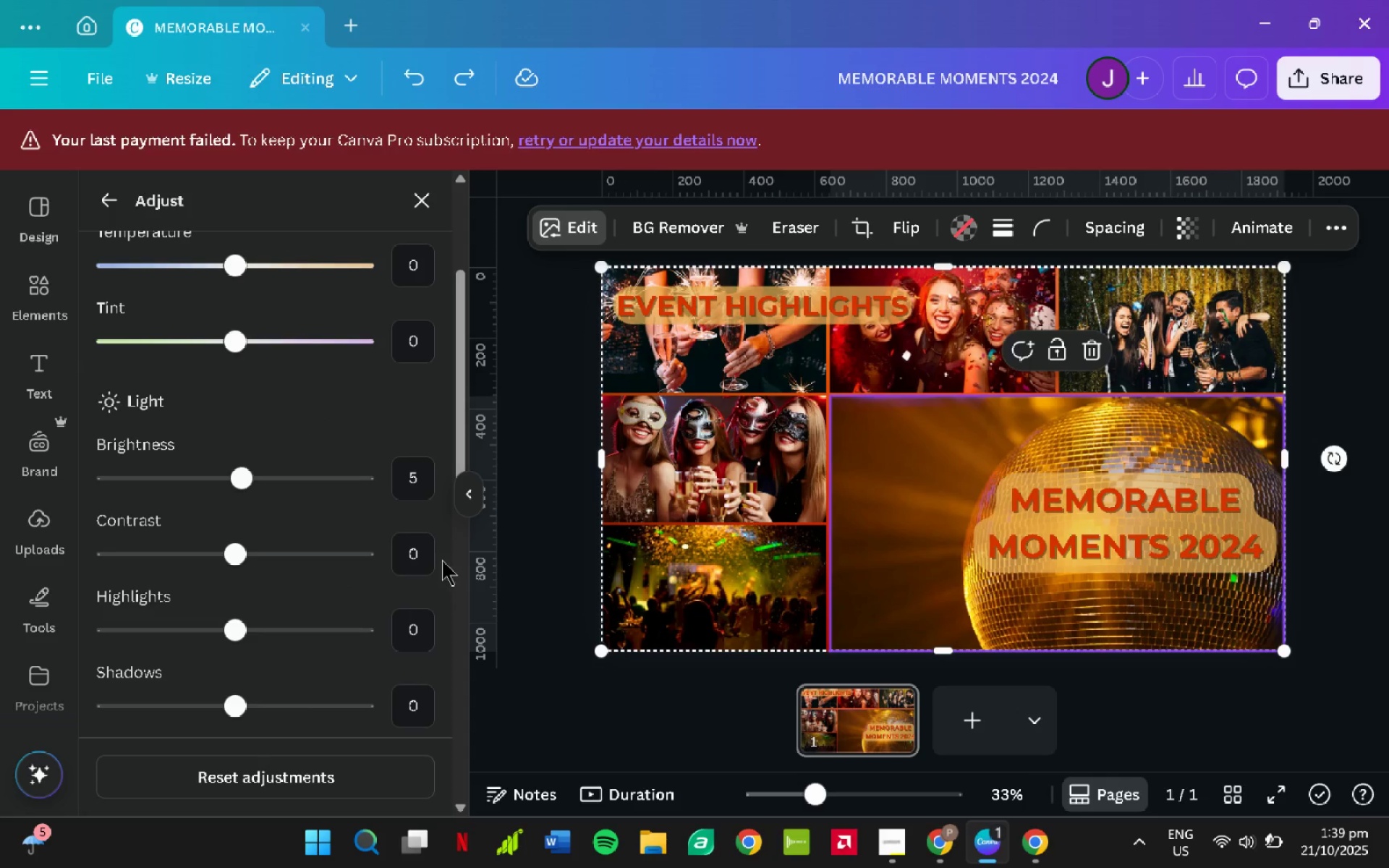 
left_click([428, 553])
 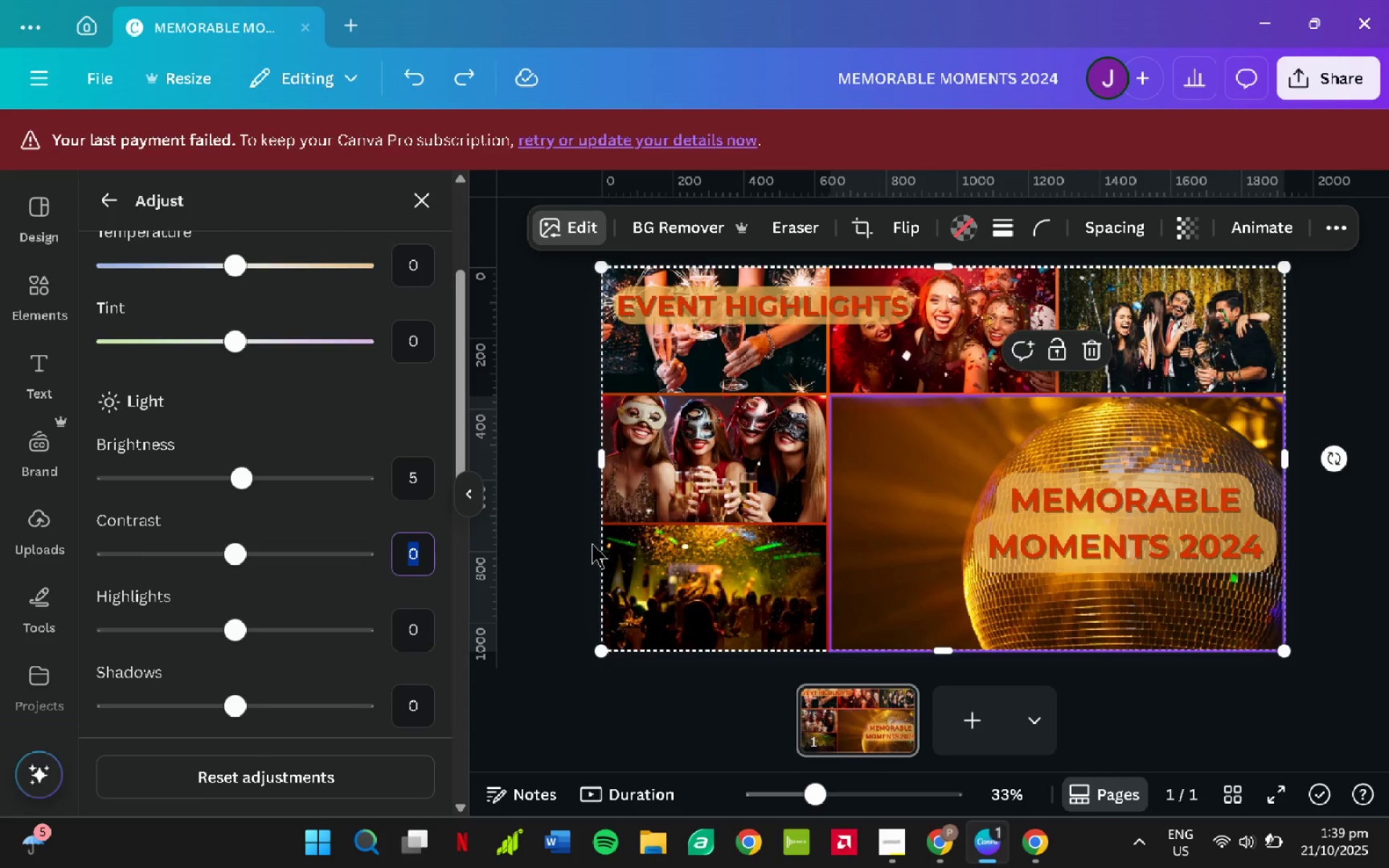 
key(Numpad1)
 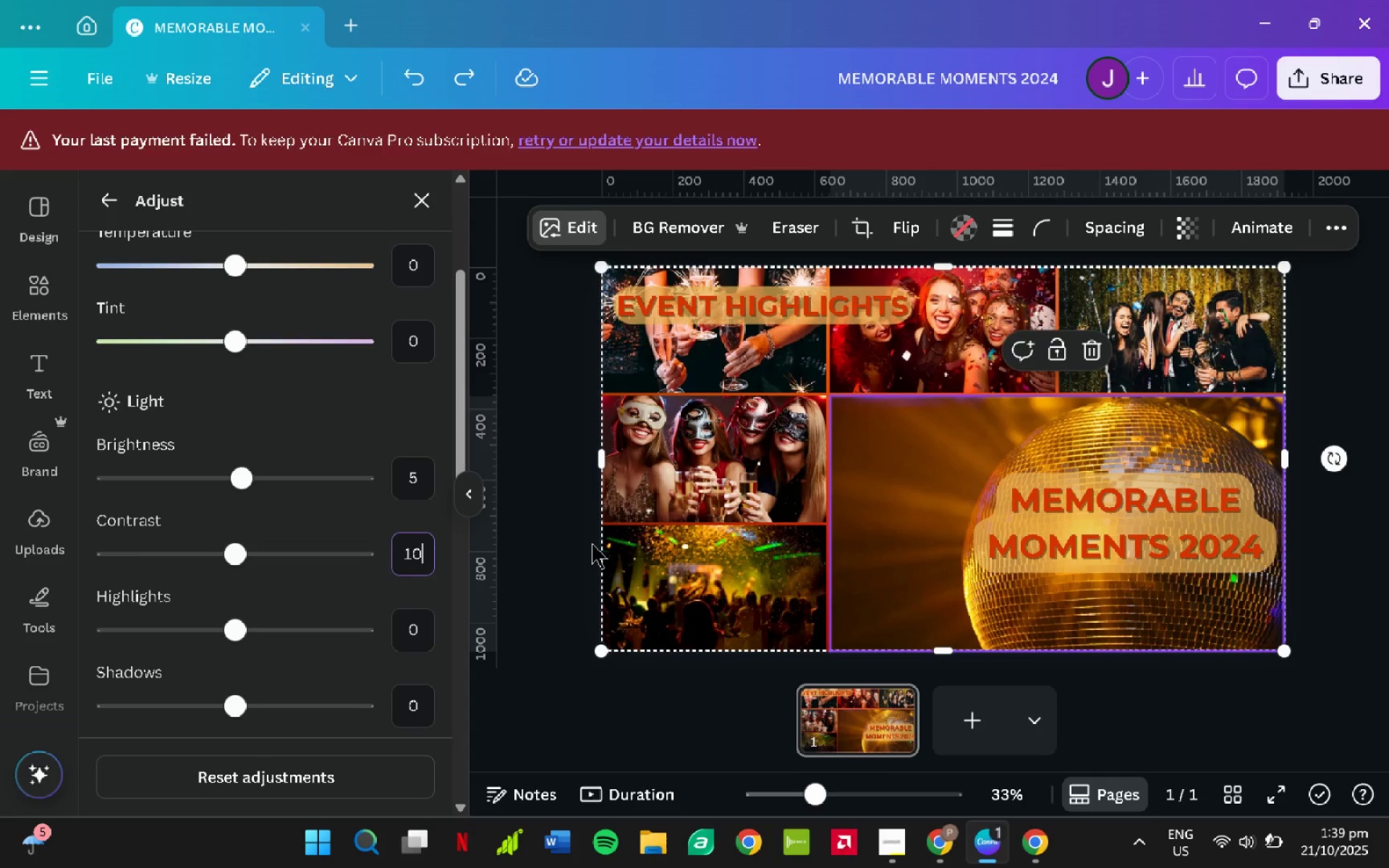 
key(Numpad0)
 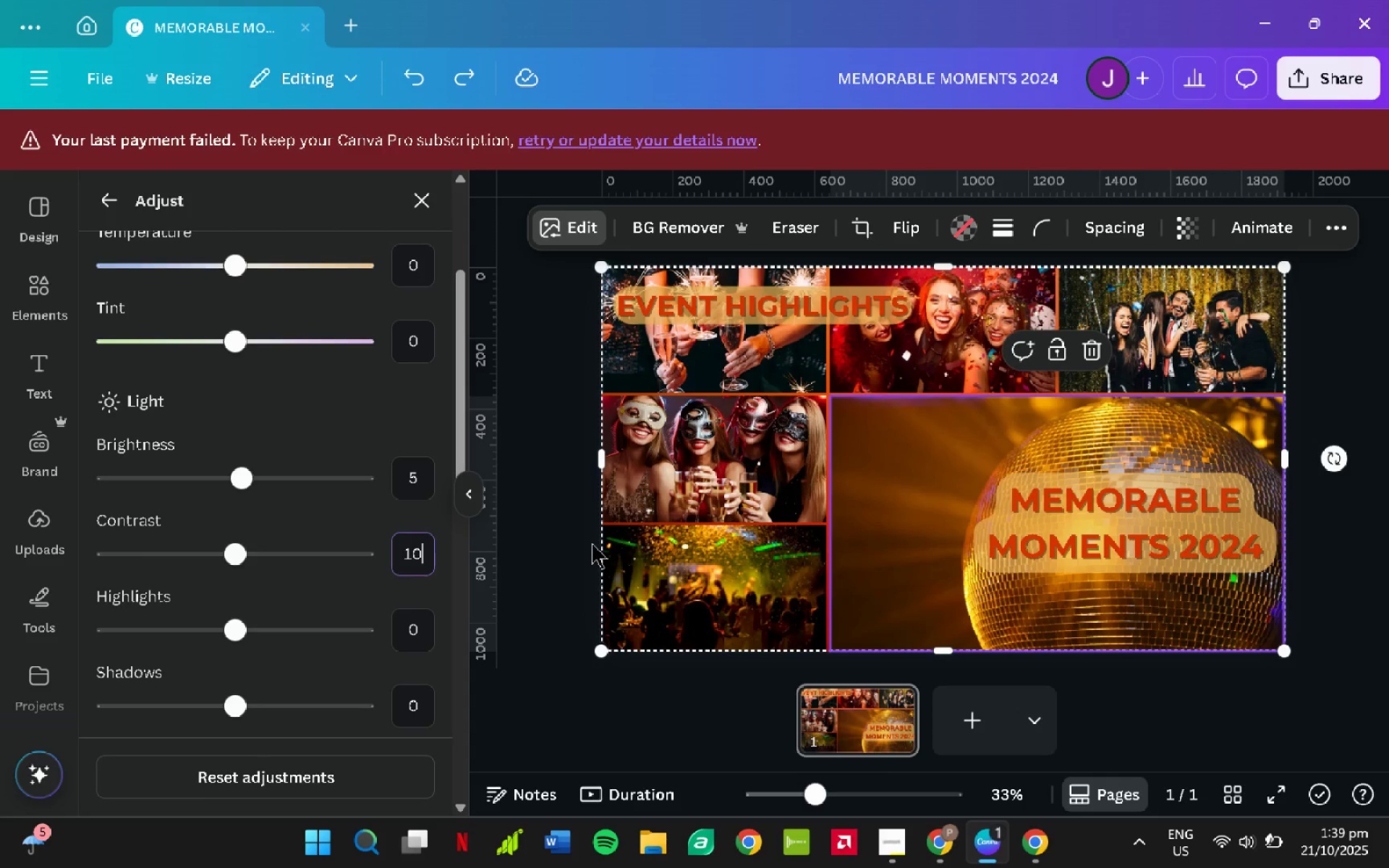 
key(NumpadEnter)
 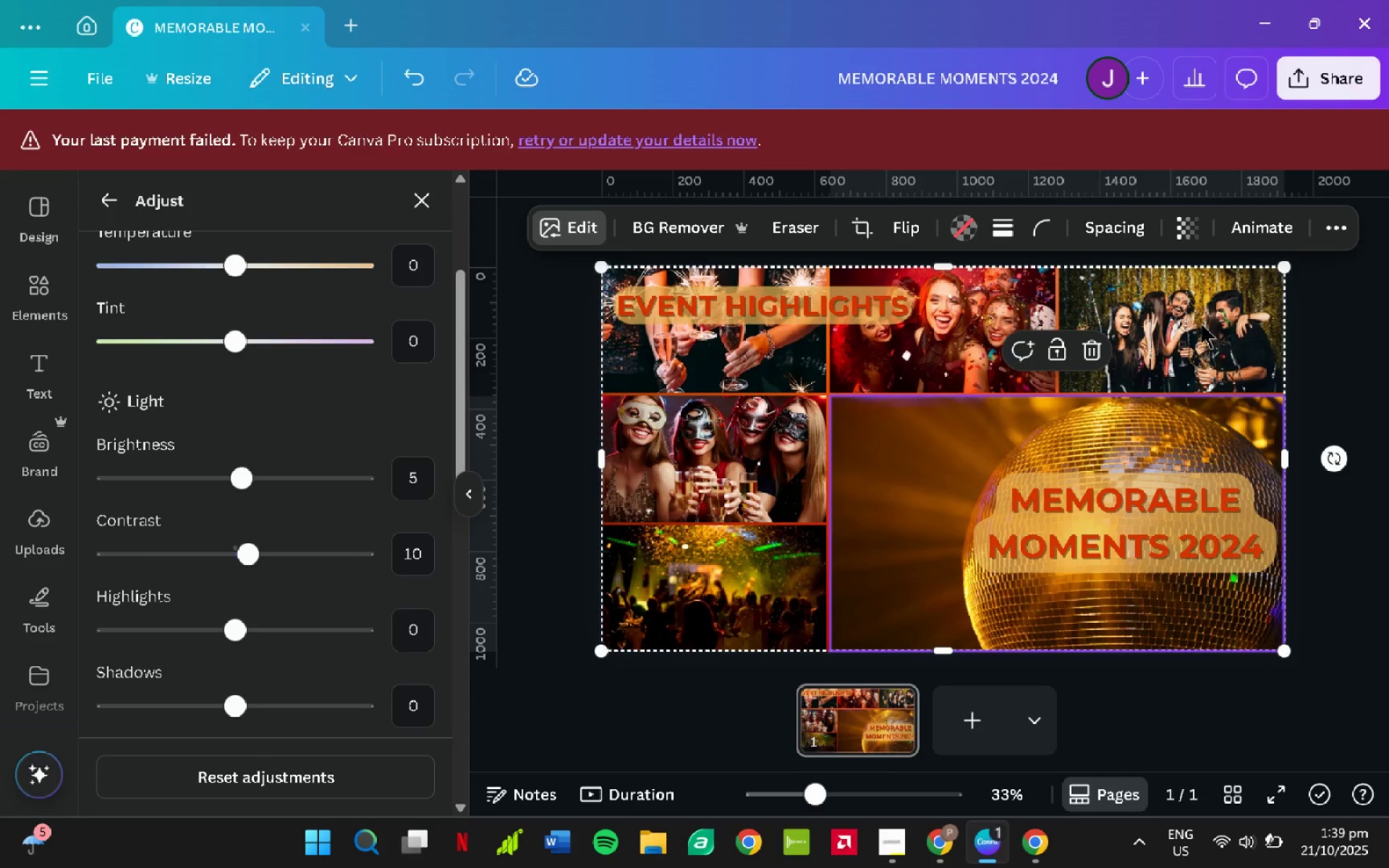 
left_click([1201, 323])
 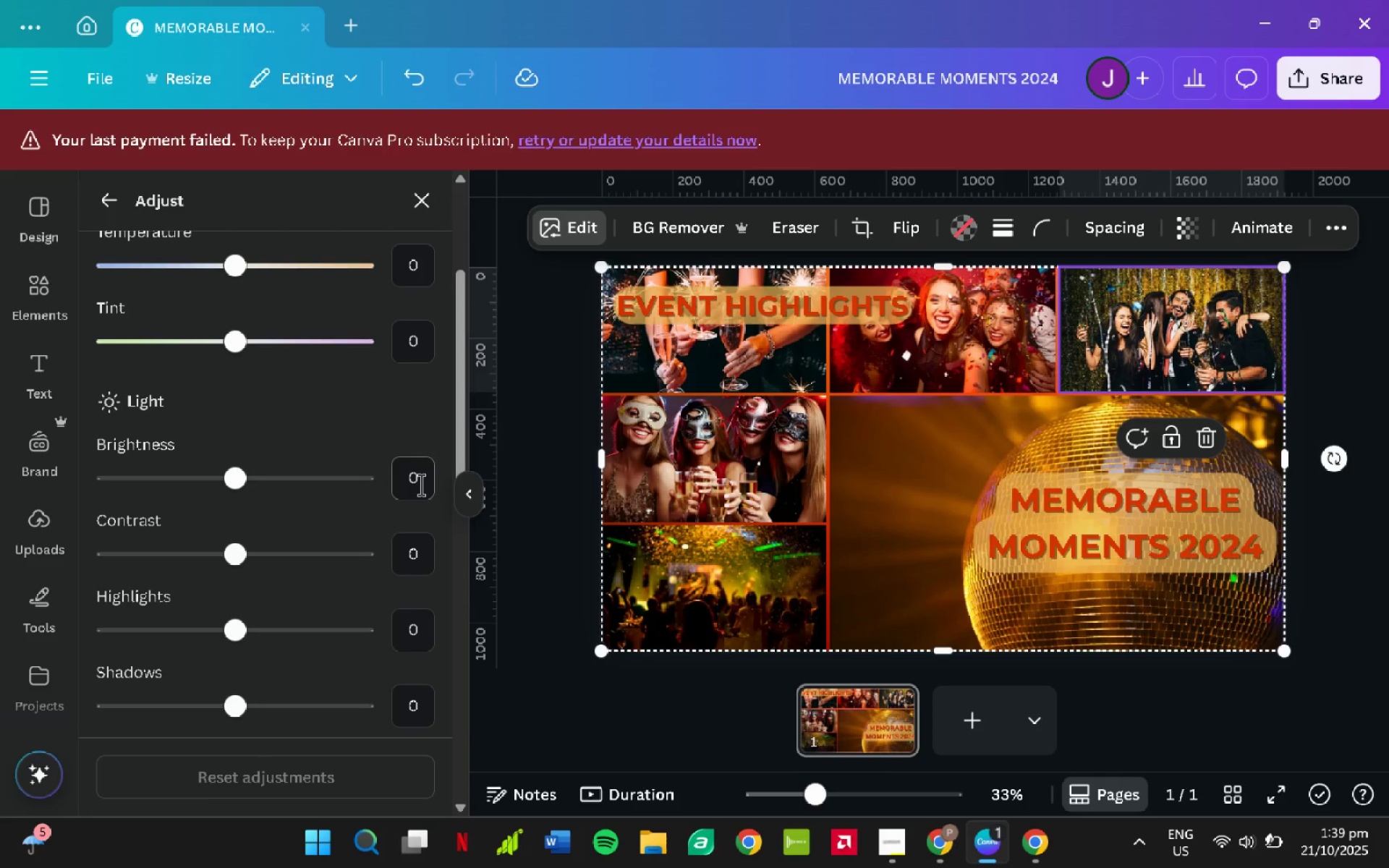 
left_click([418, 478])
 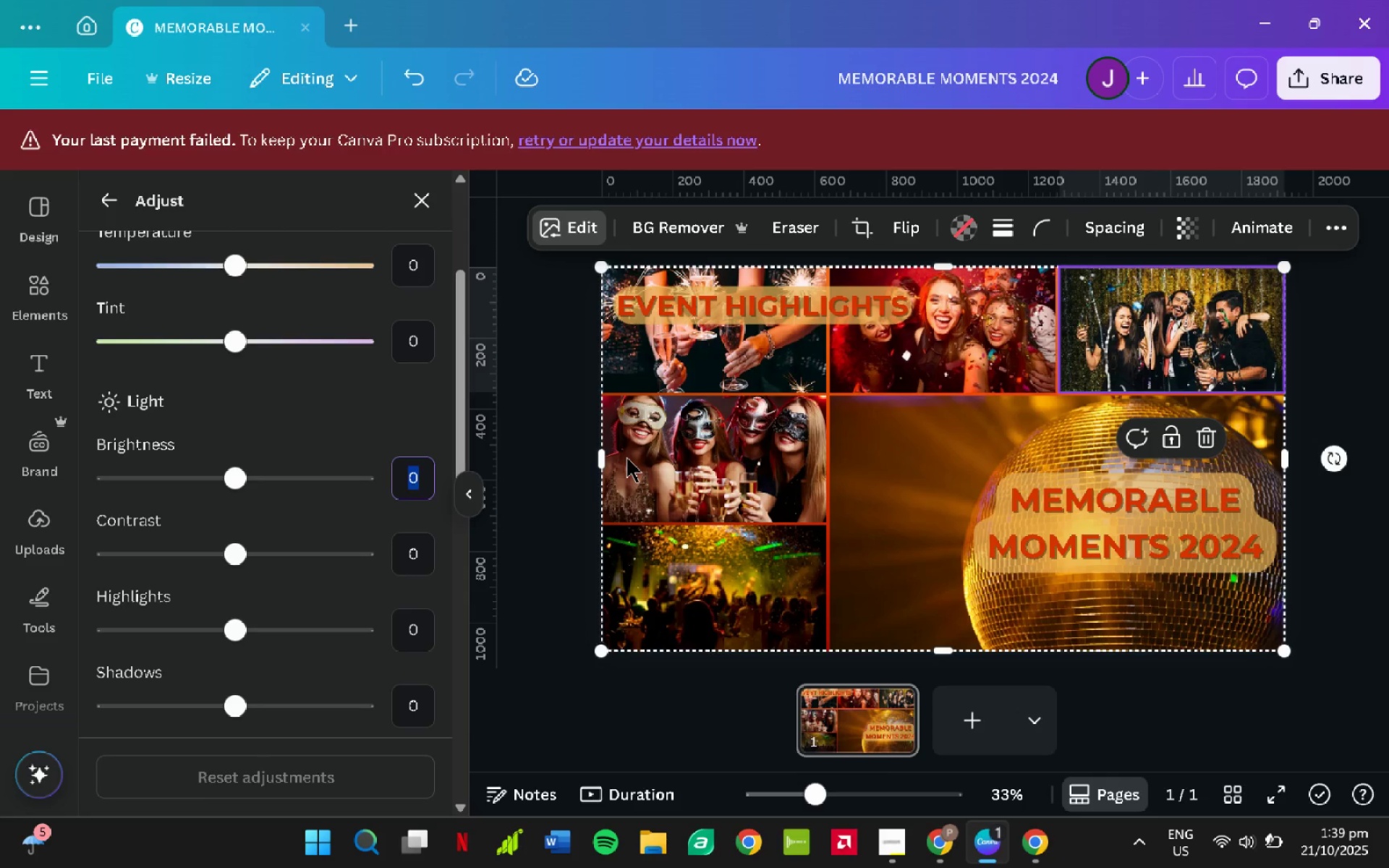 
key(Numpad5)
 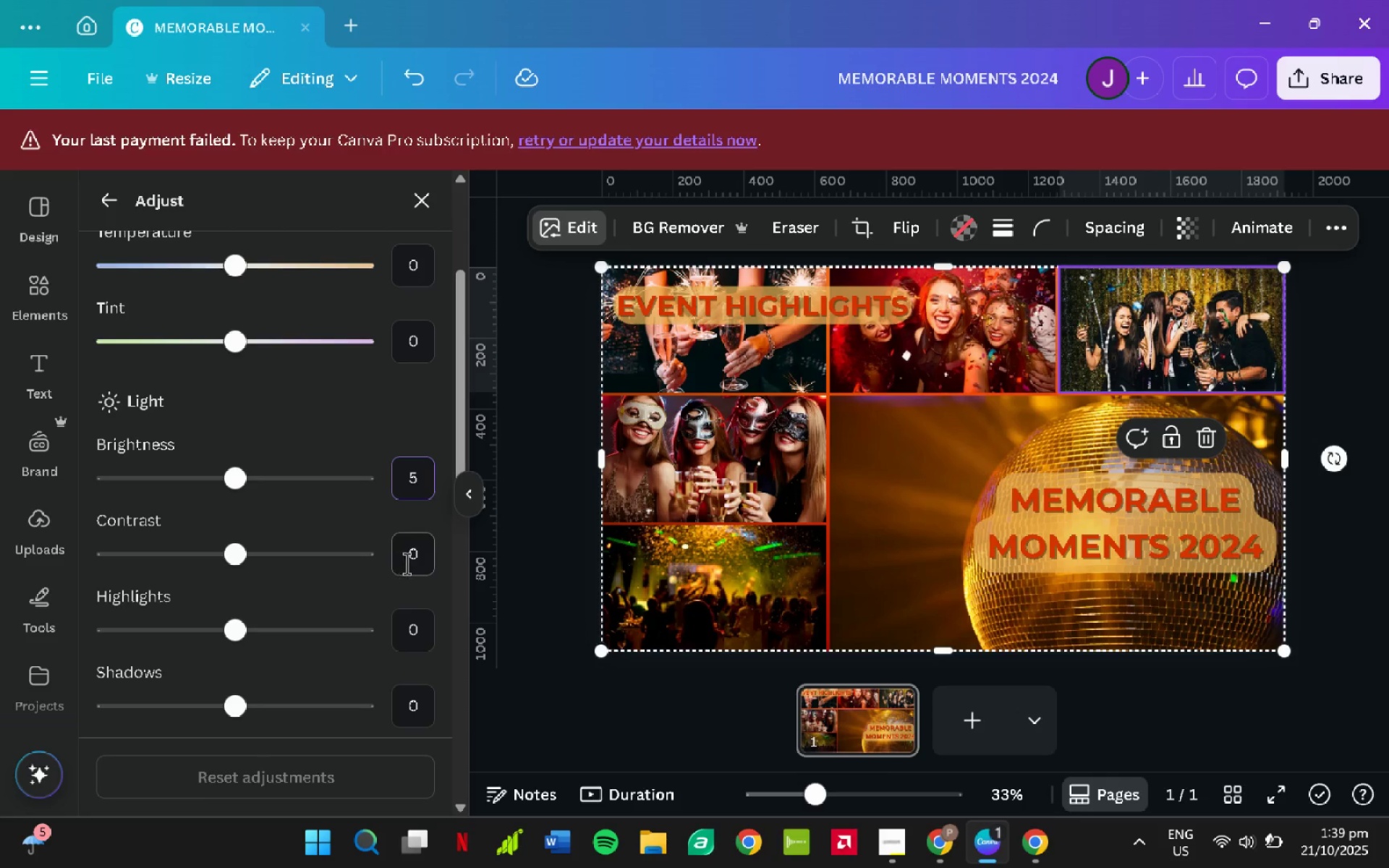 
left_click([410, 563])
 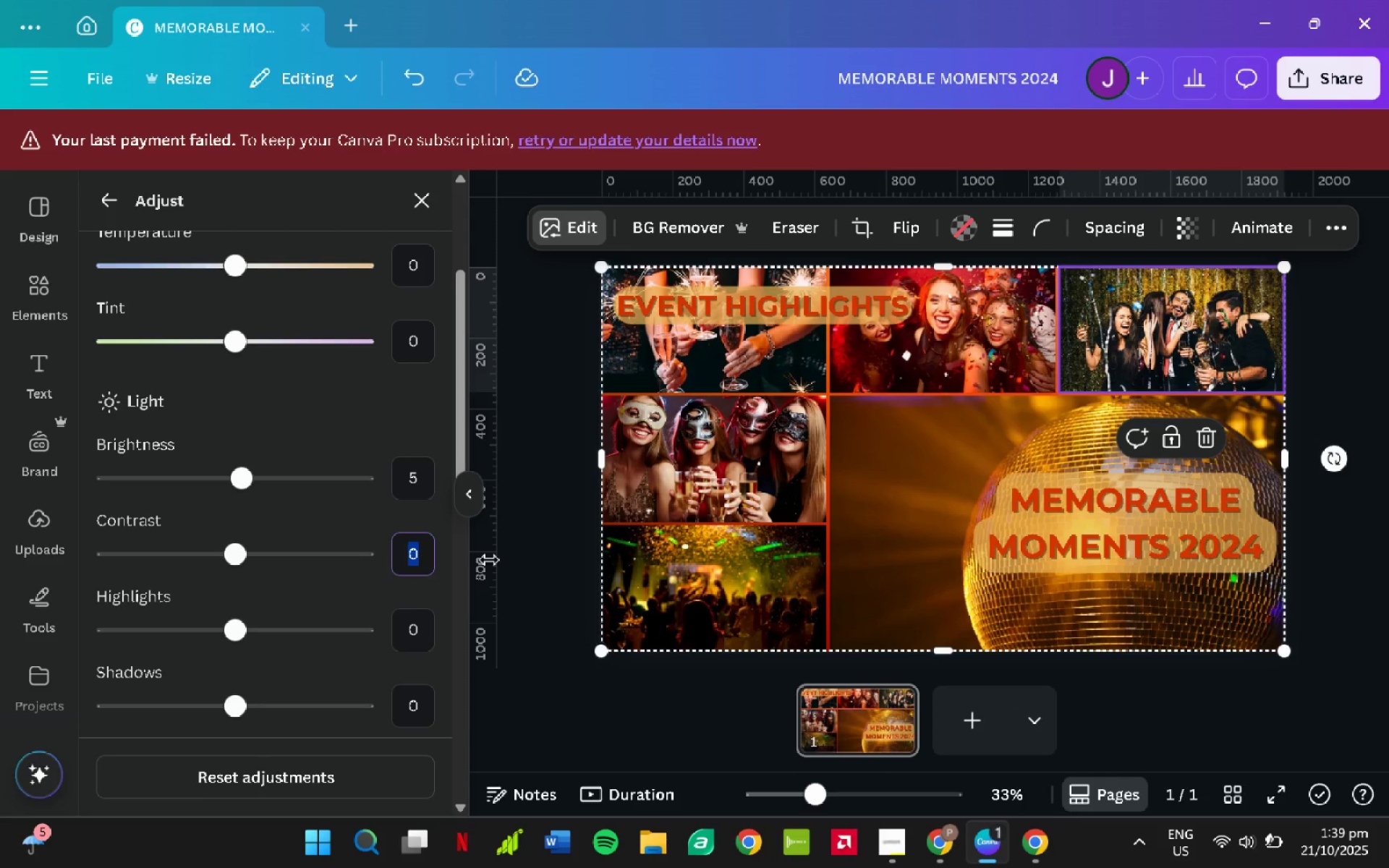 
key(Numpad1)
 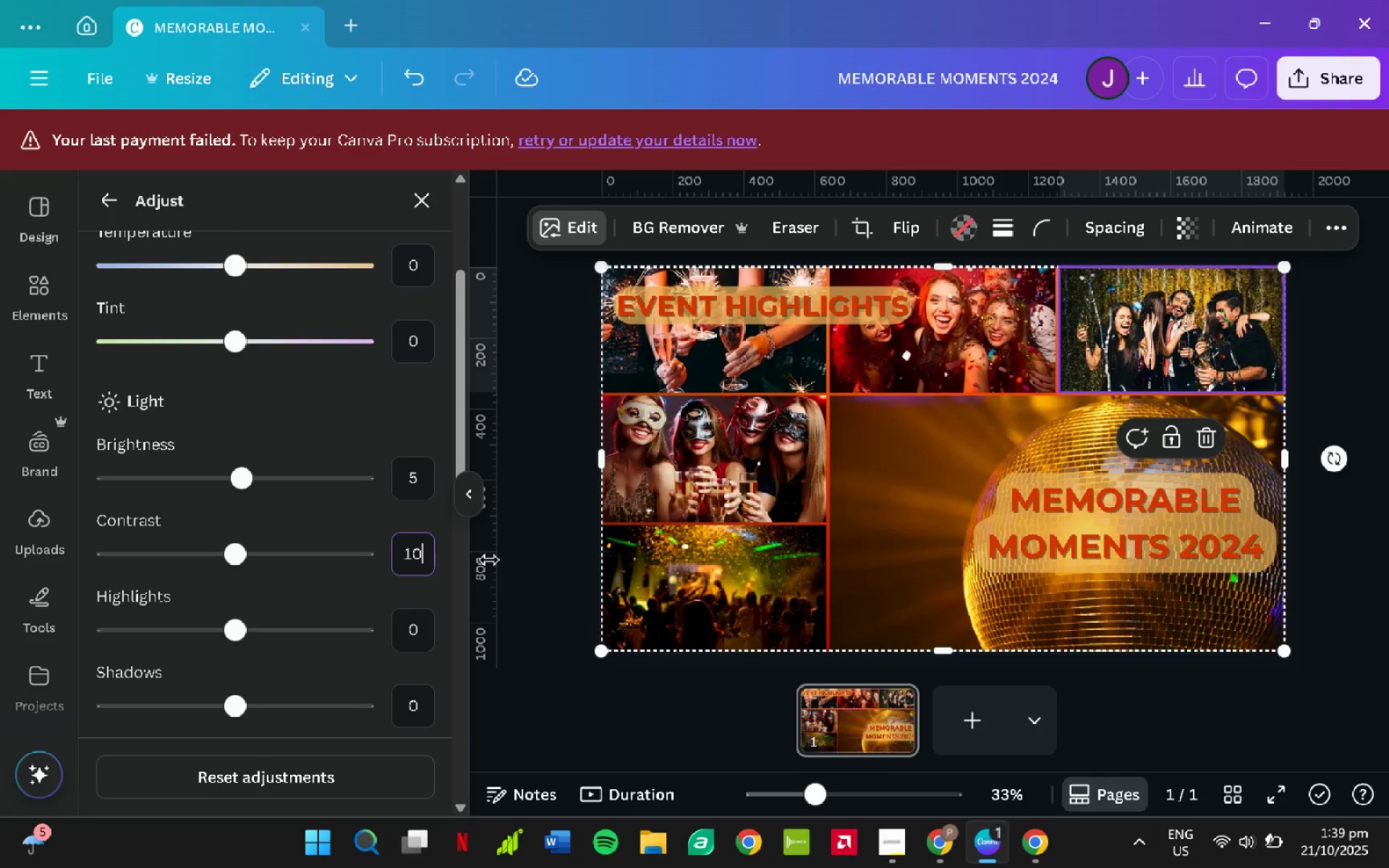 
key(Numpad0)
 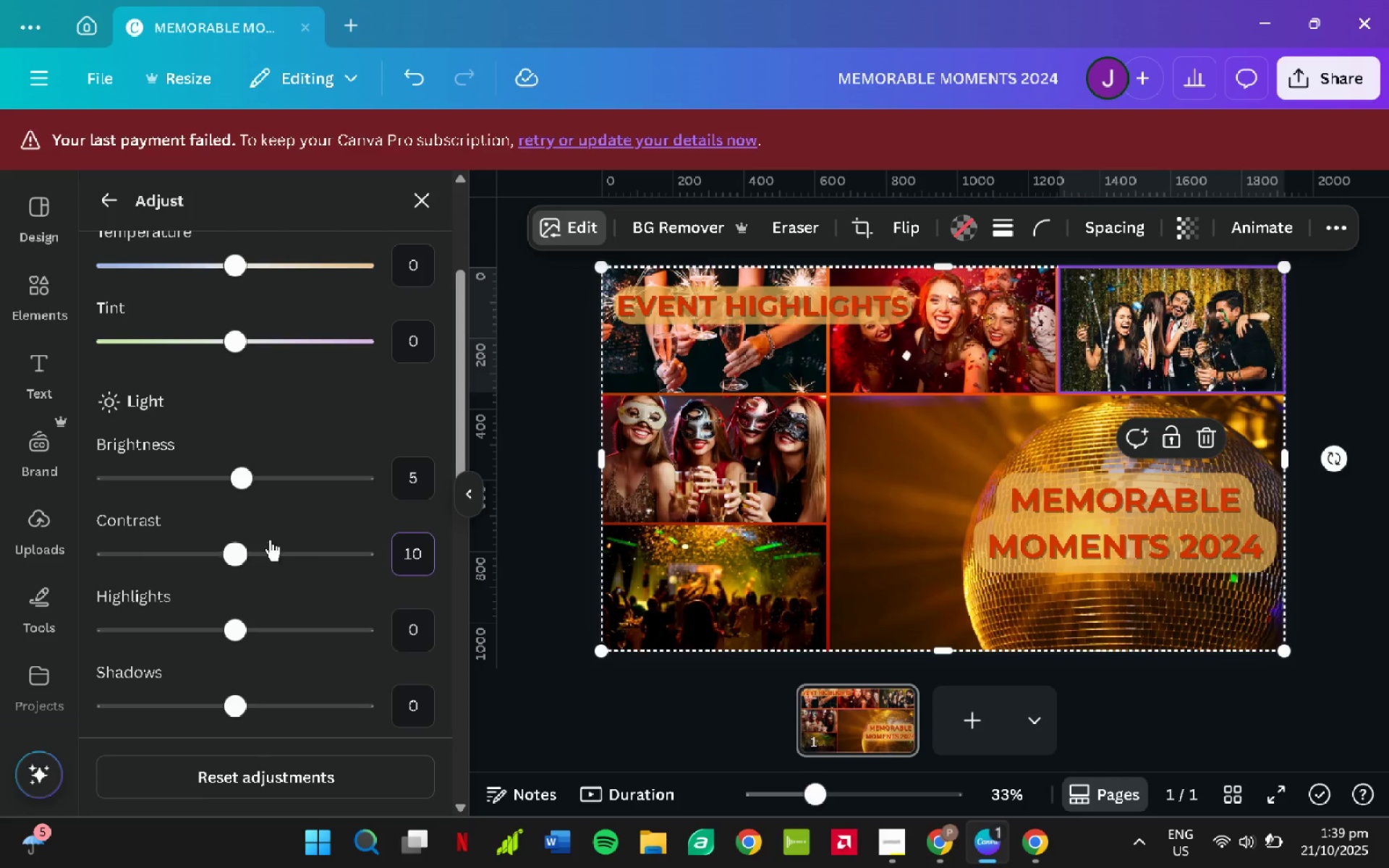 
scroll: coordinate [299, 548], scroll_direction: down, amount: 4.0
 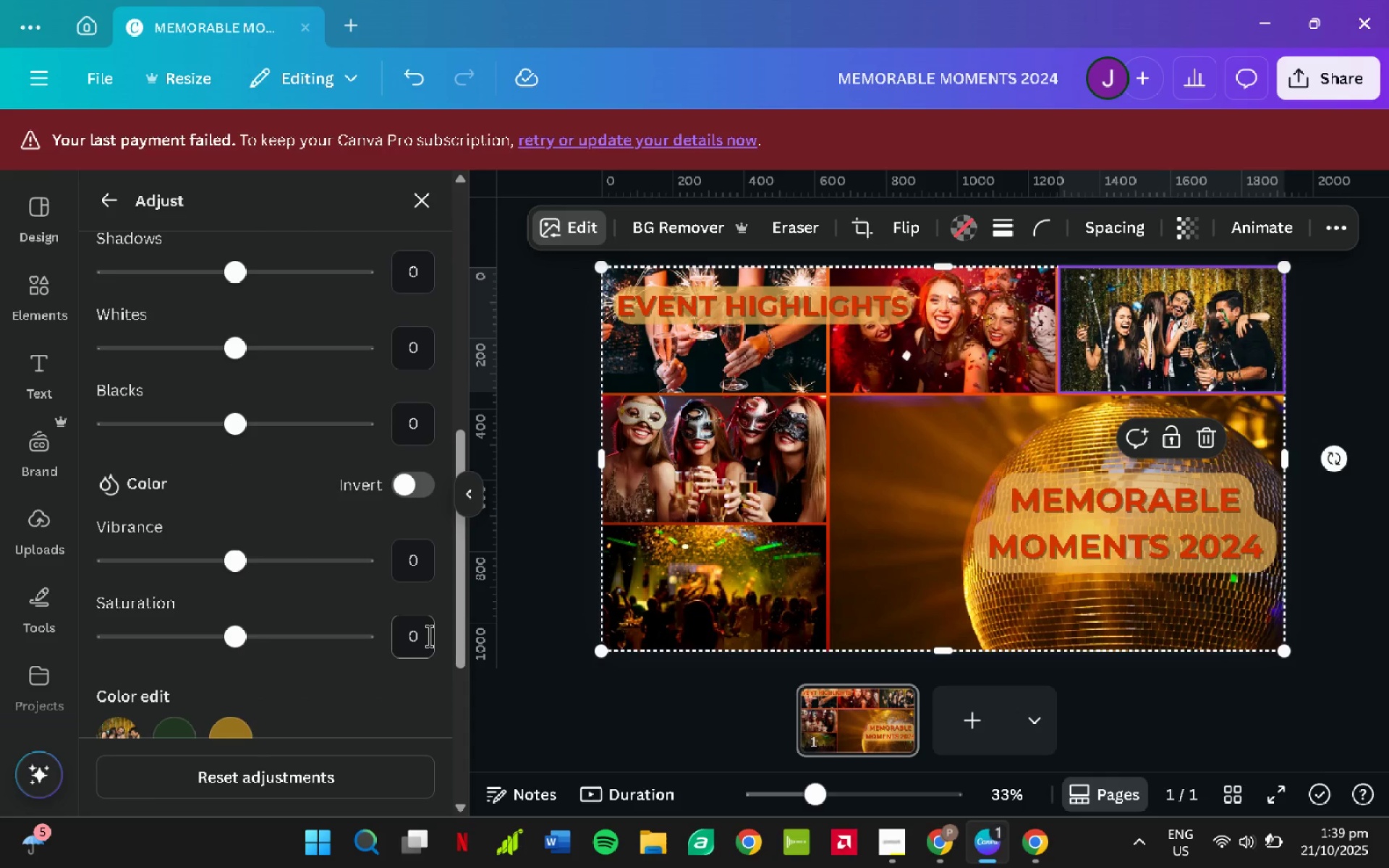 
left_click([430, 636])
 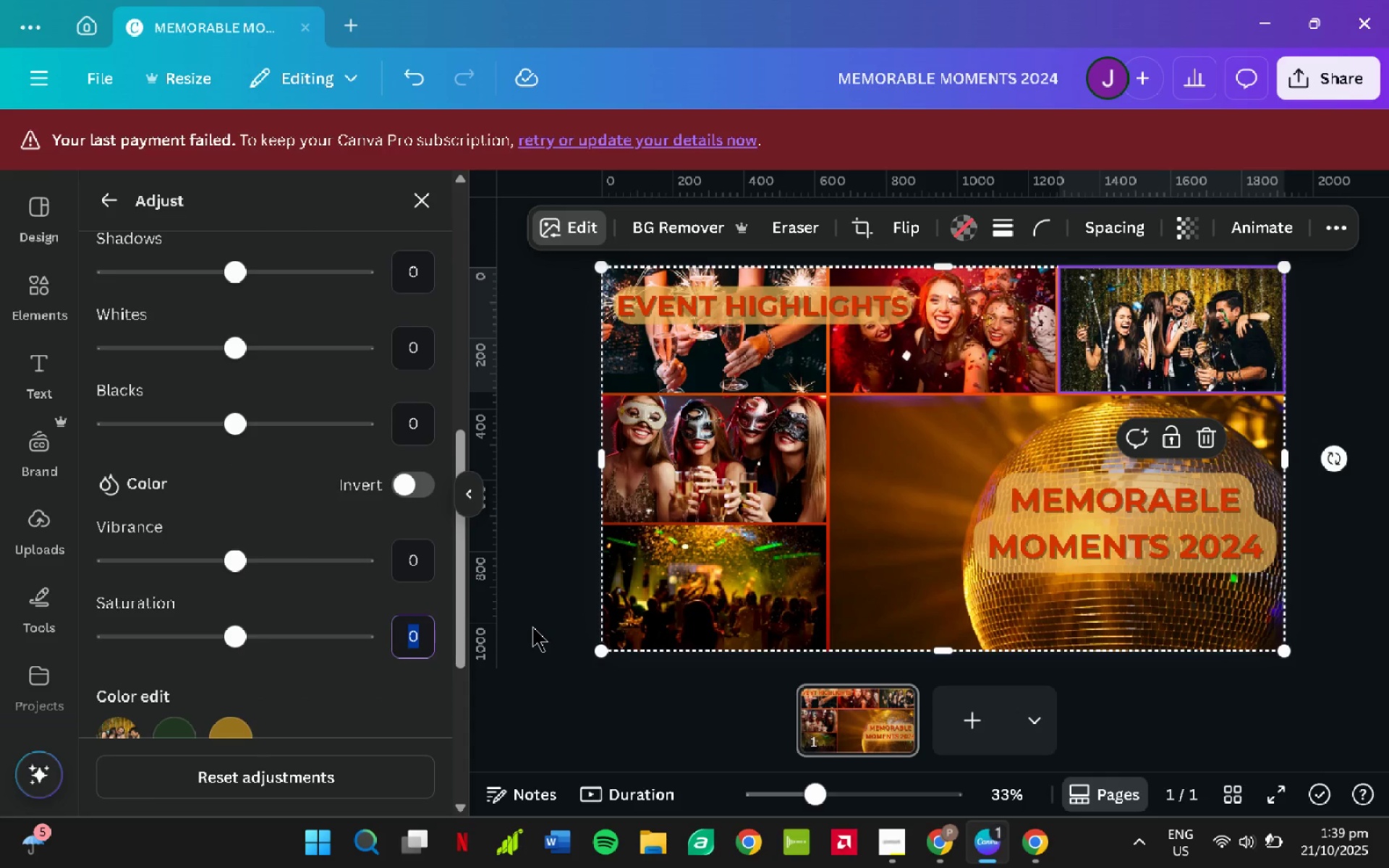 
key(Numpad1)
 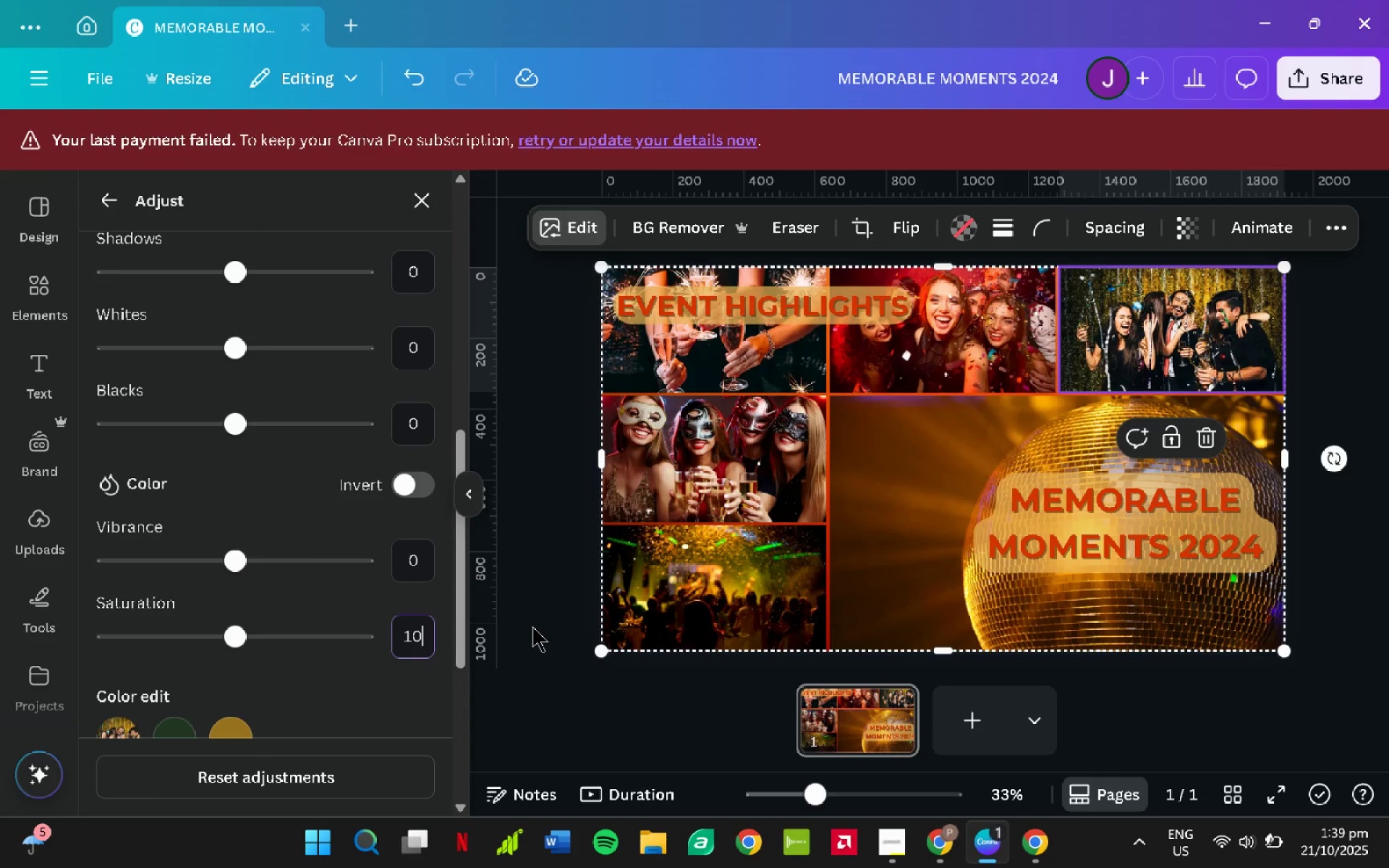 
key(Numpad0)
 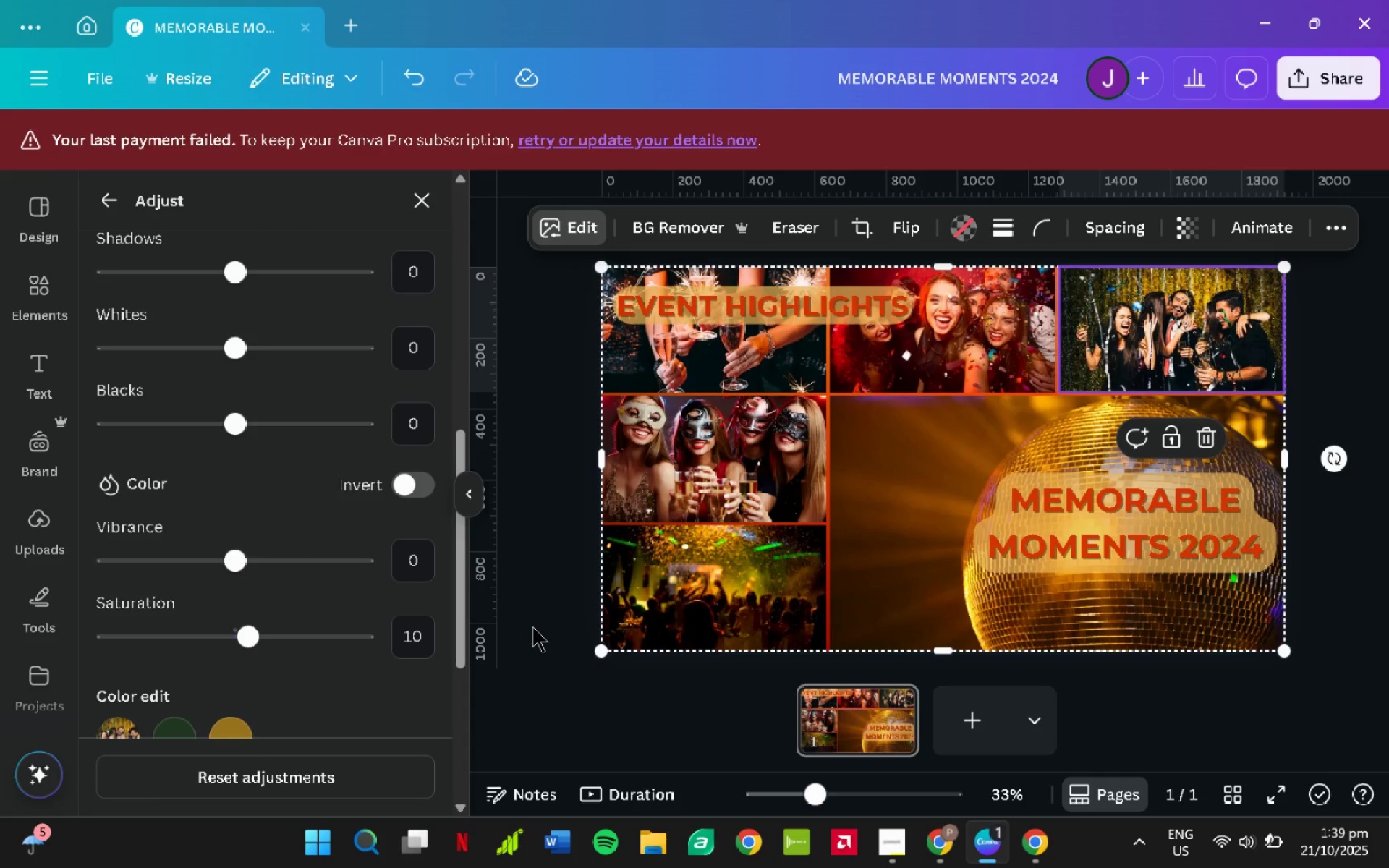 
key(NumpadEnter)
 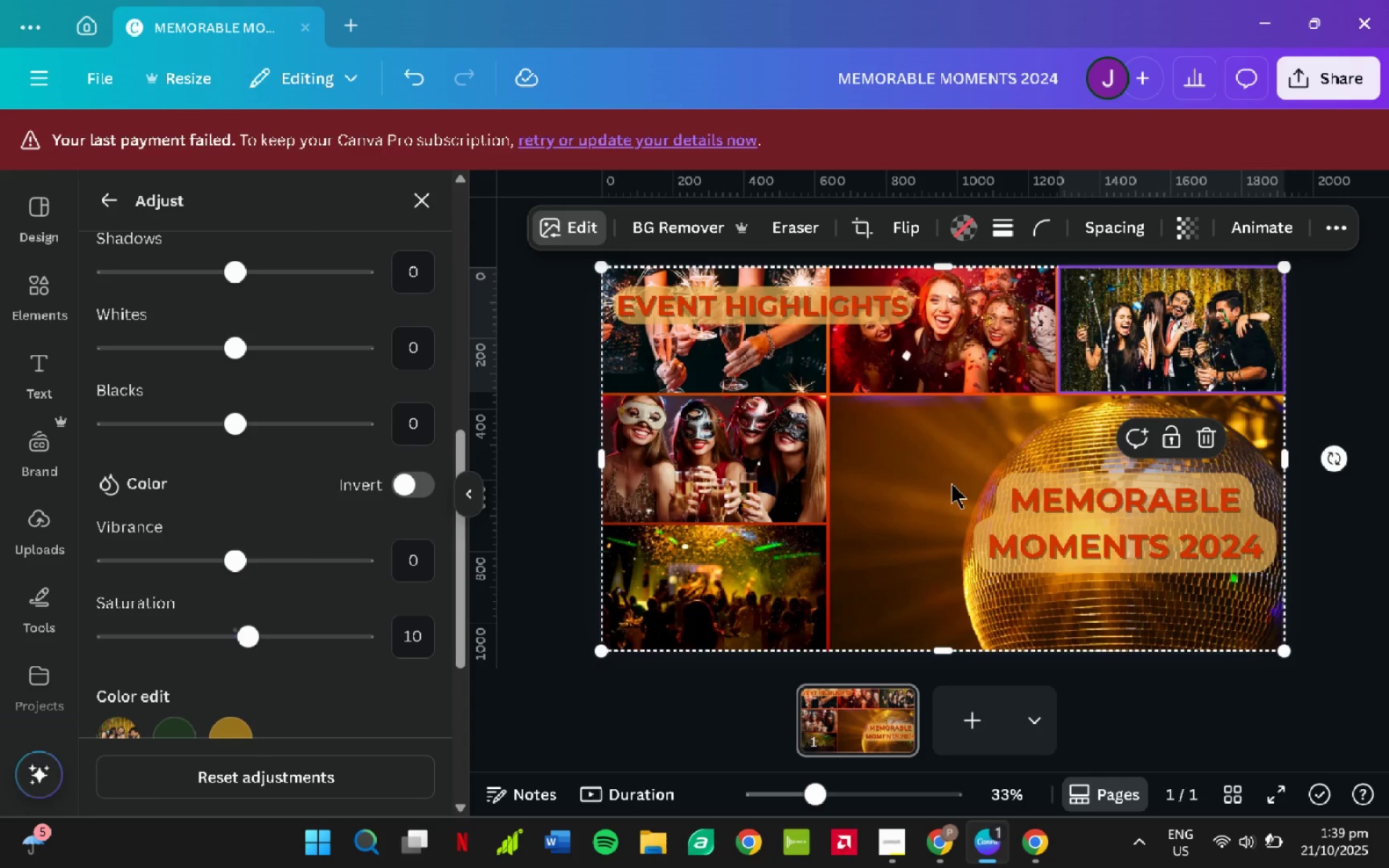 
left_click([962, 366])
 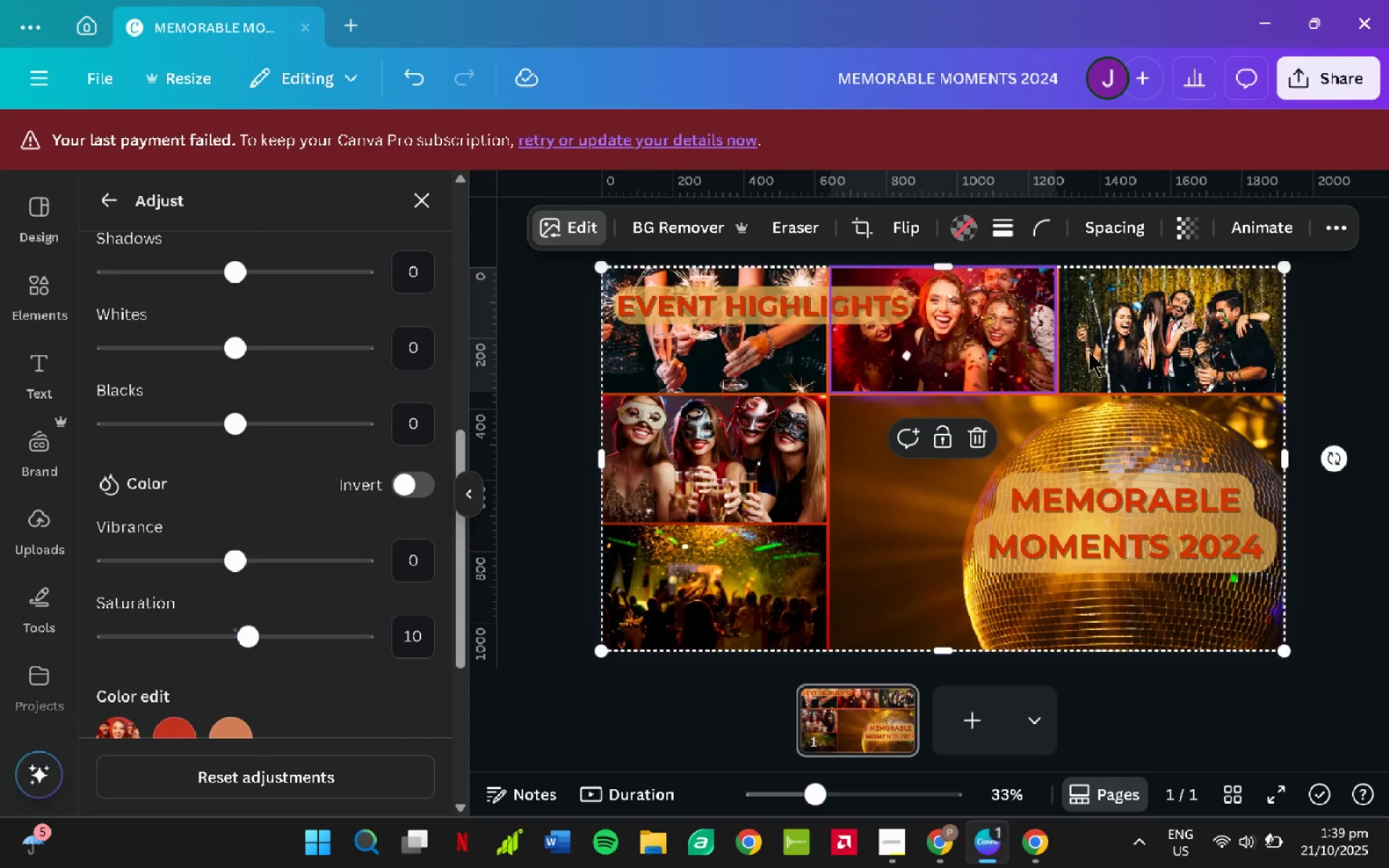 
left_click([1141, 352])
 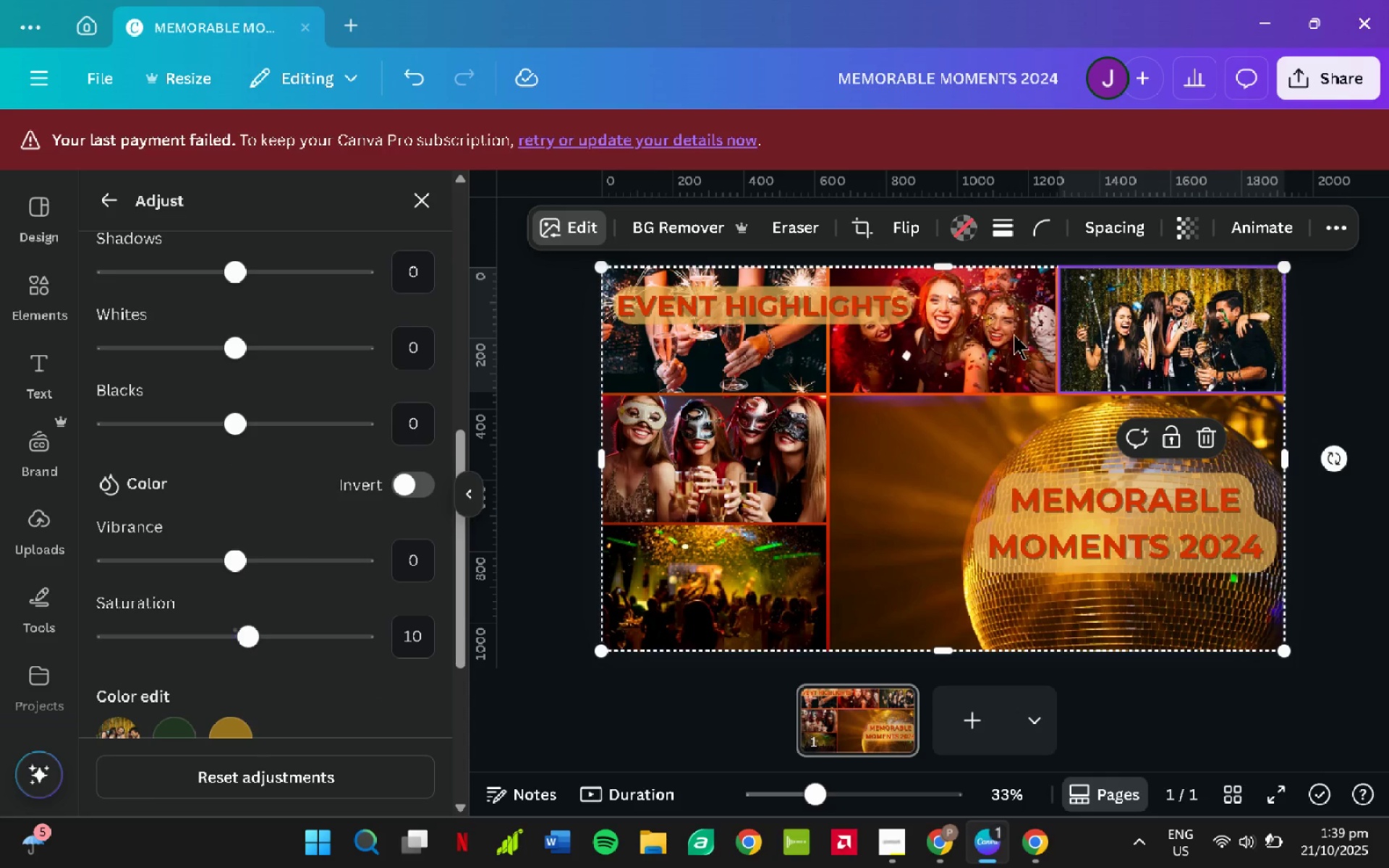 
left_click([1014, 334])
 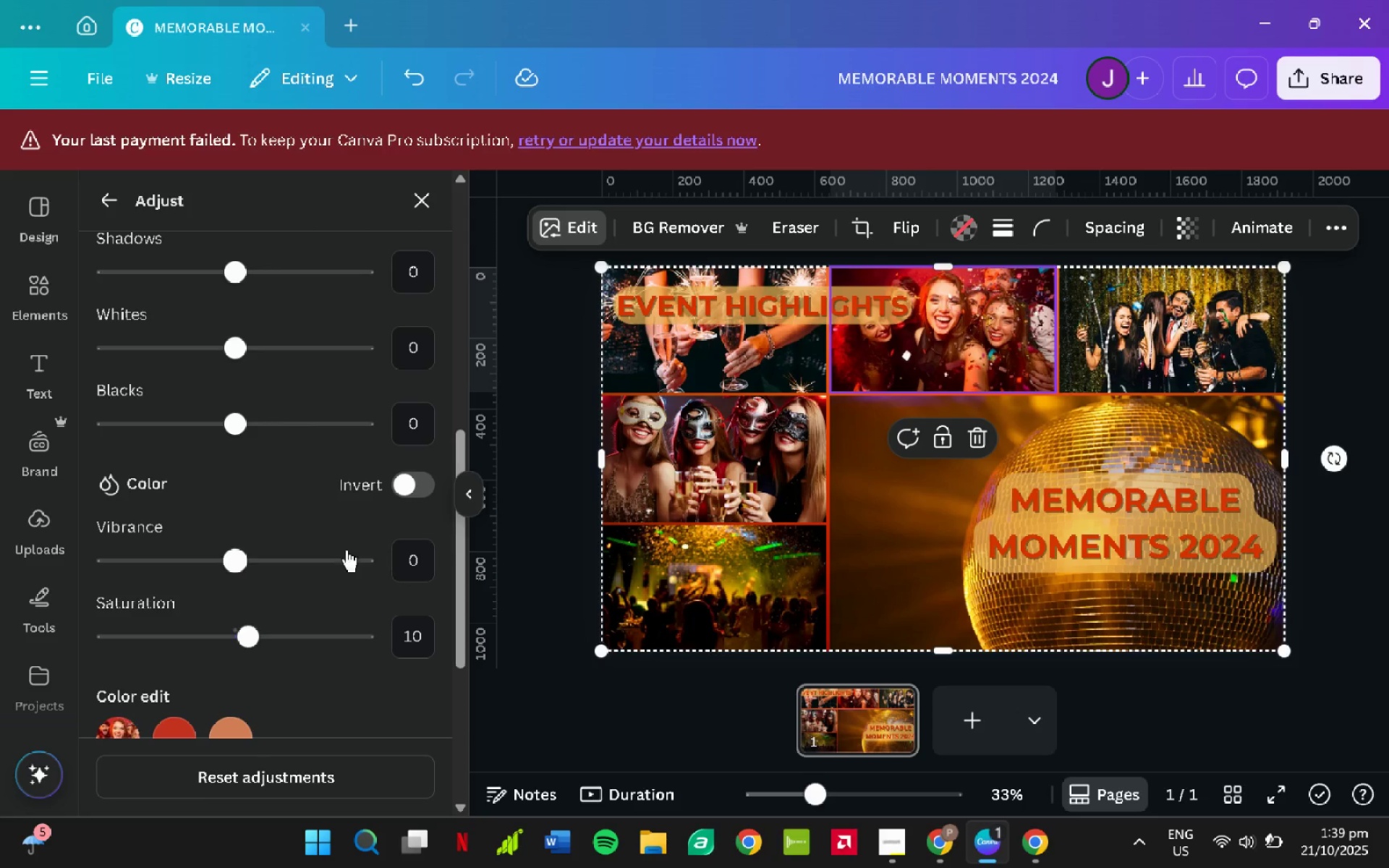 
scroll: coordinate [320, 542], scroll_direction: up, amount: 3.0
 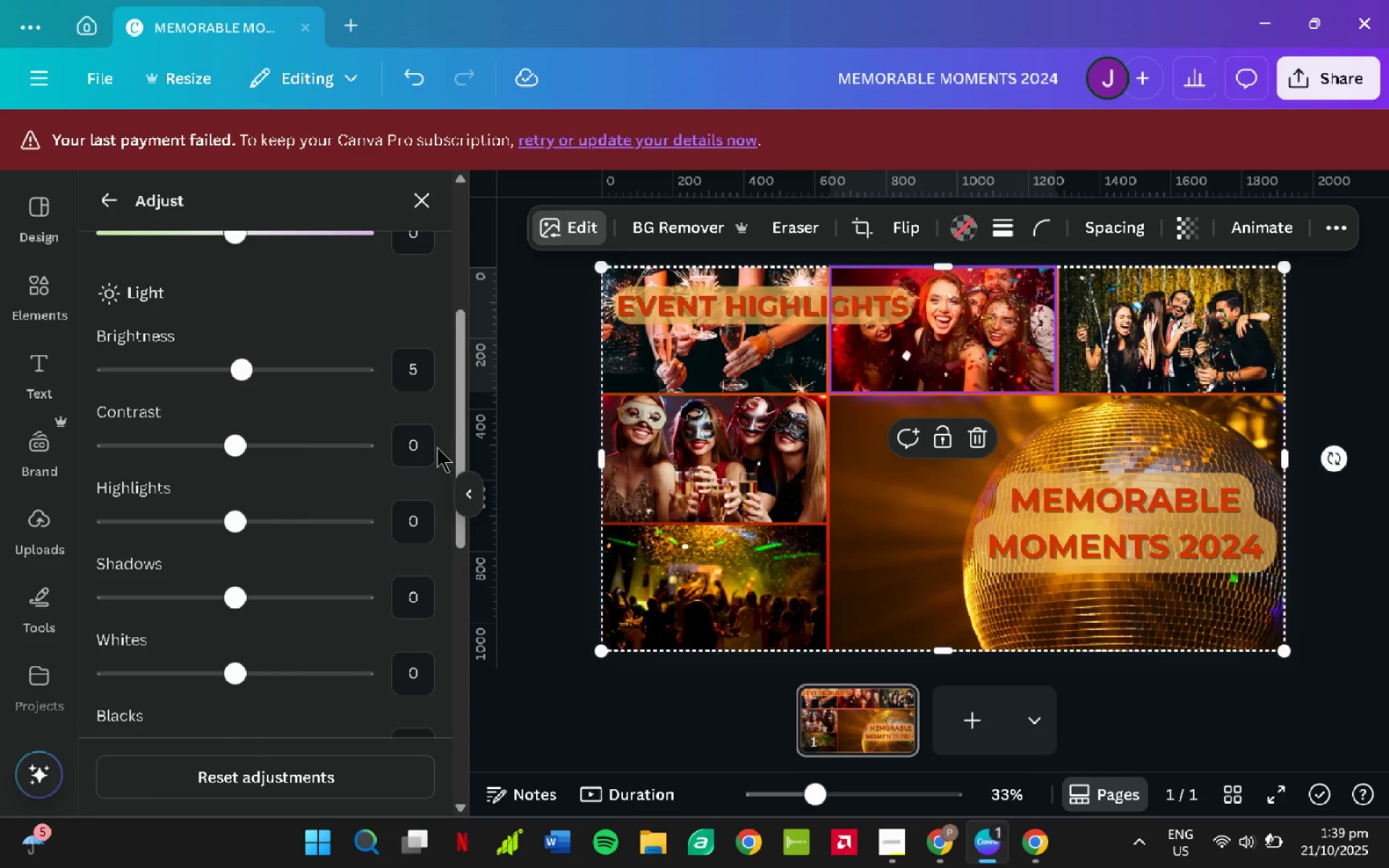 
left_click([423, 442])
 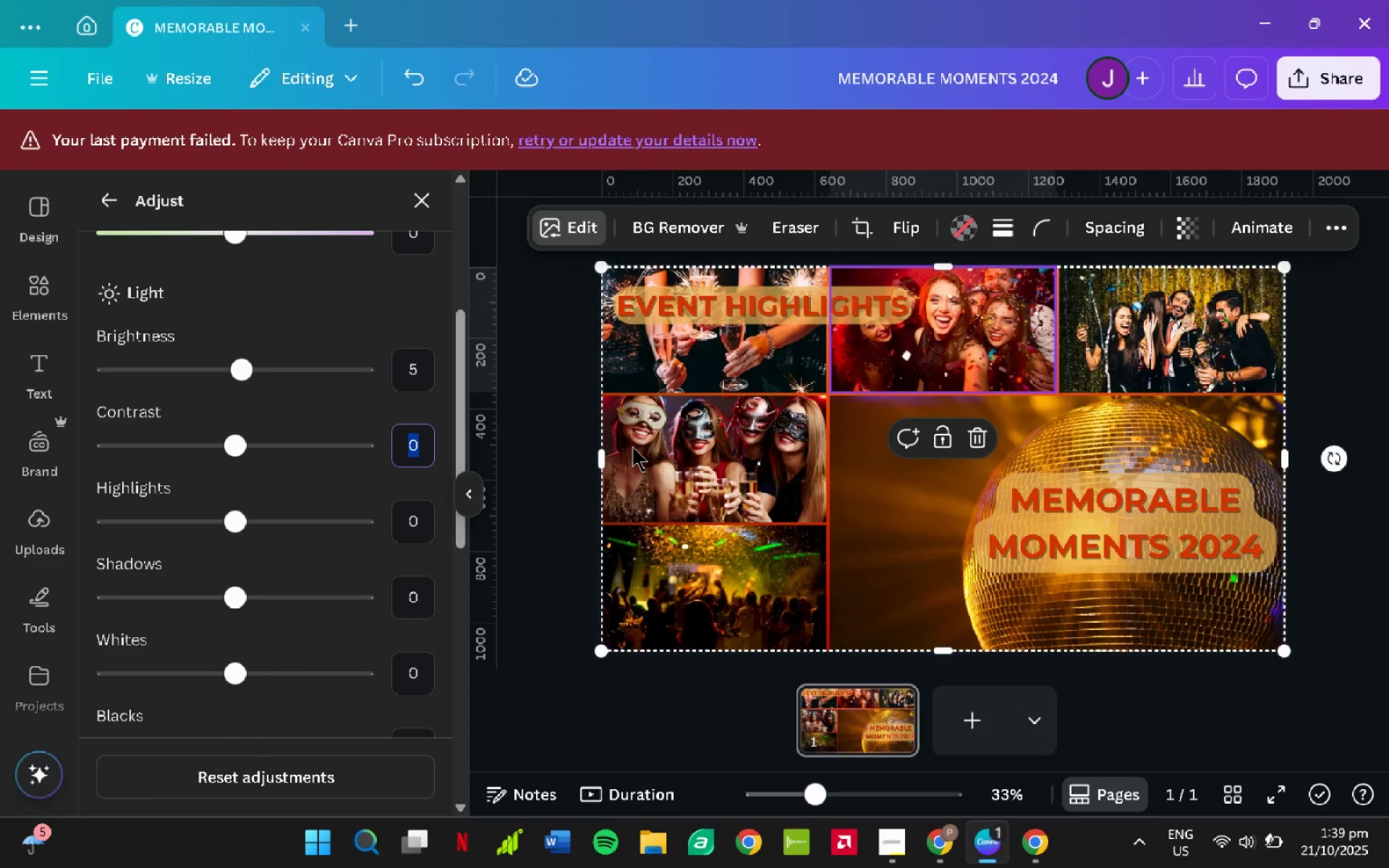 
key(Numpad1)
 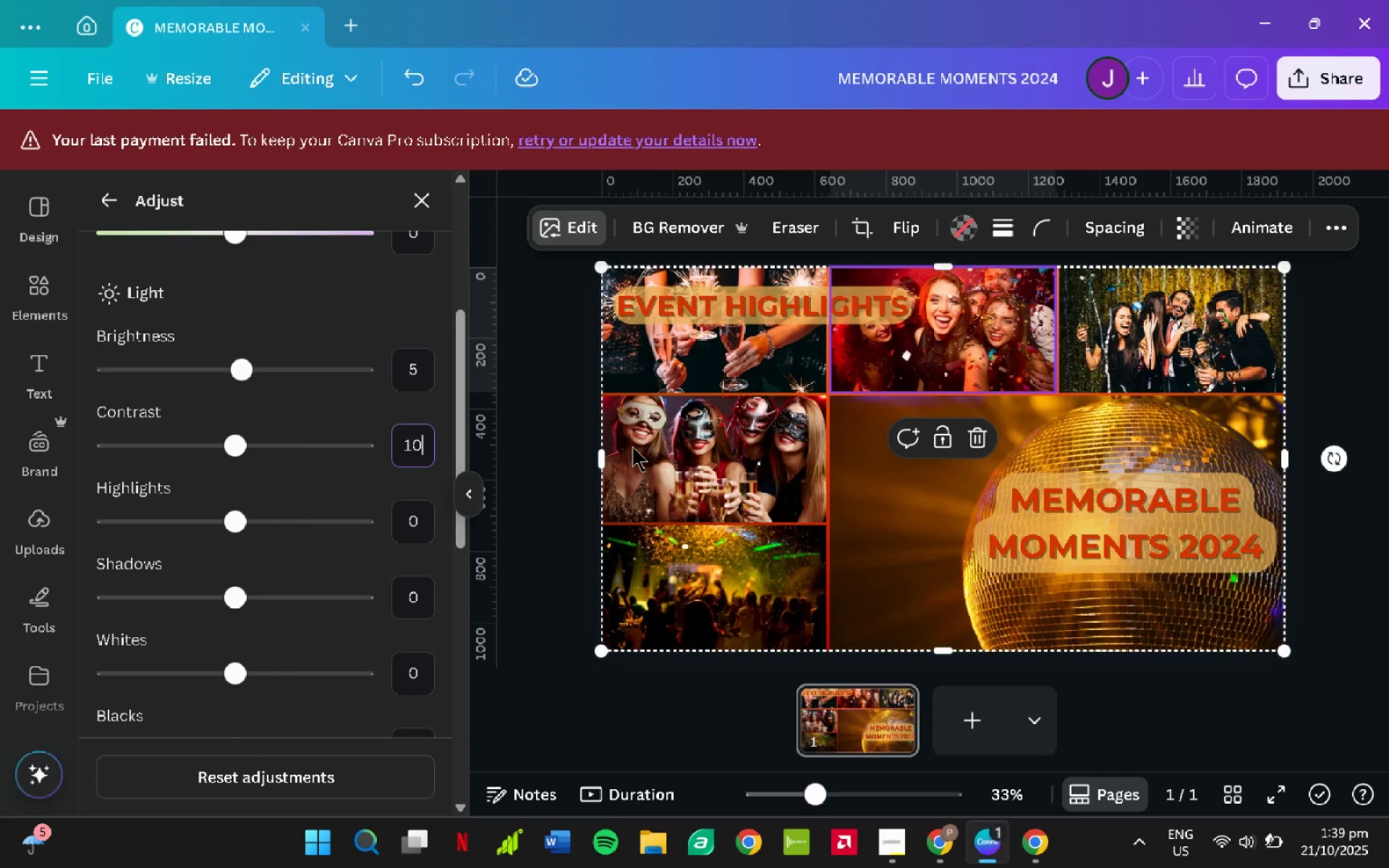 
key(Numpad0)
 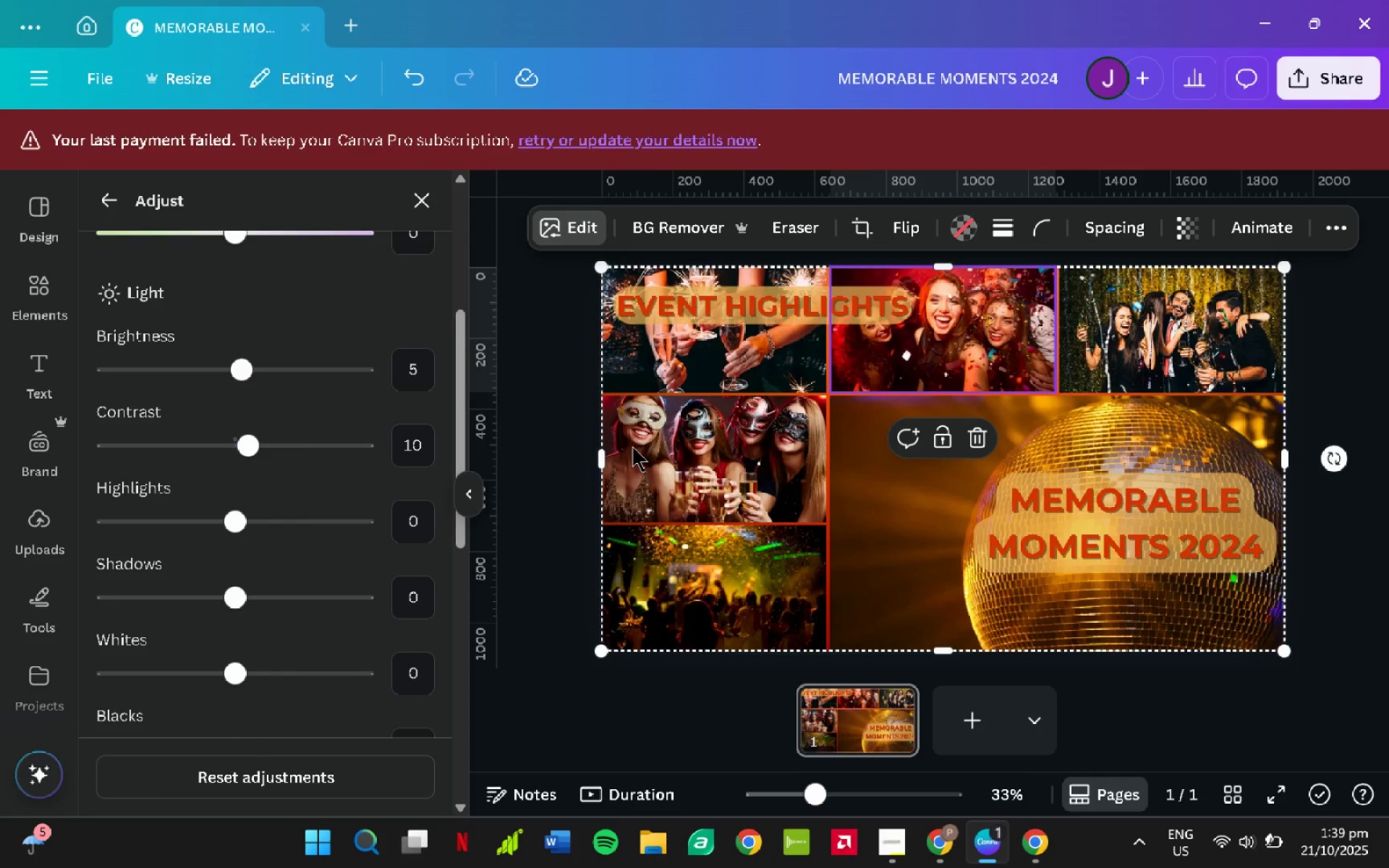 
key(NumpadEnter)
 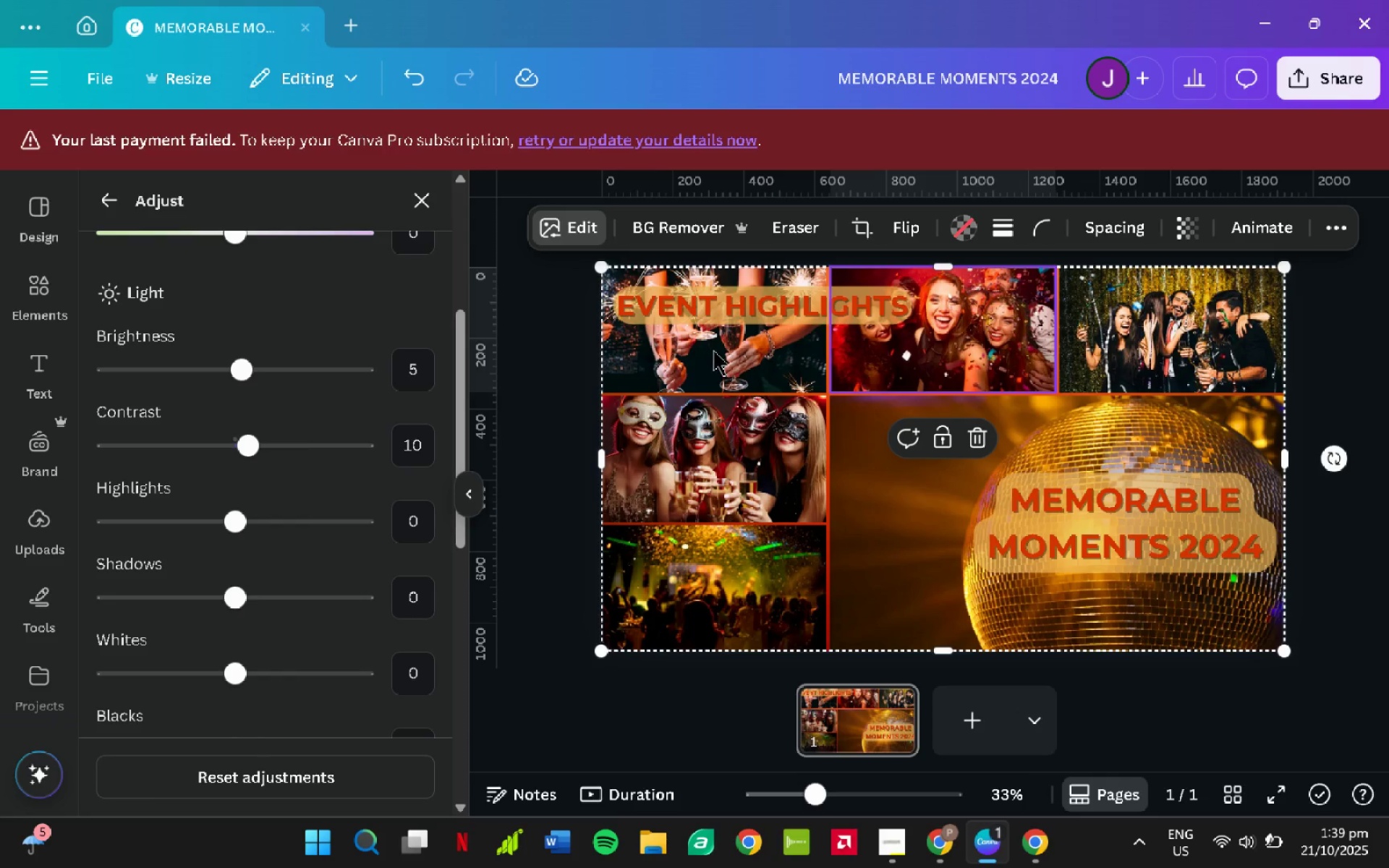 
left_click([715, 353])
 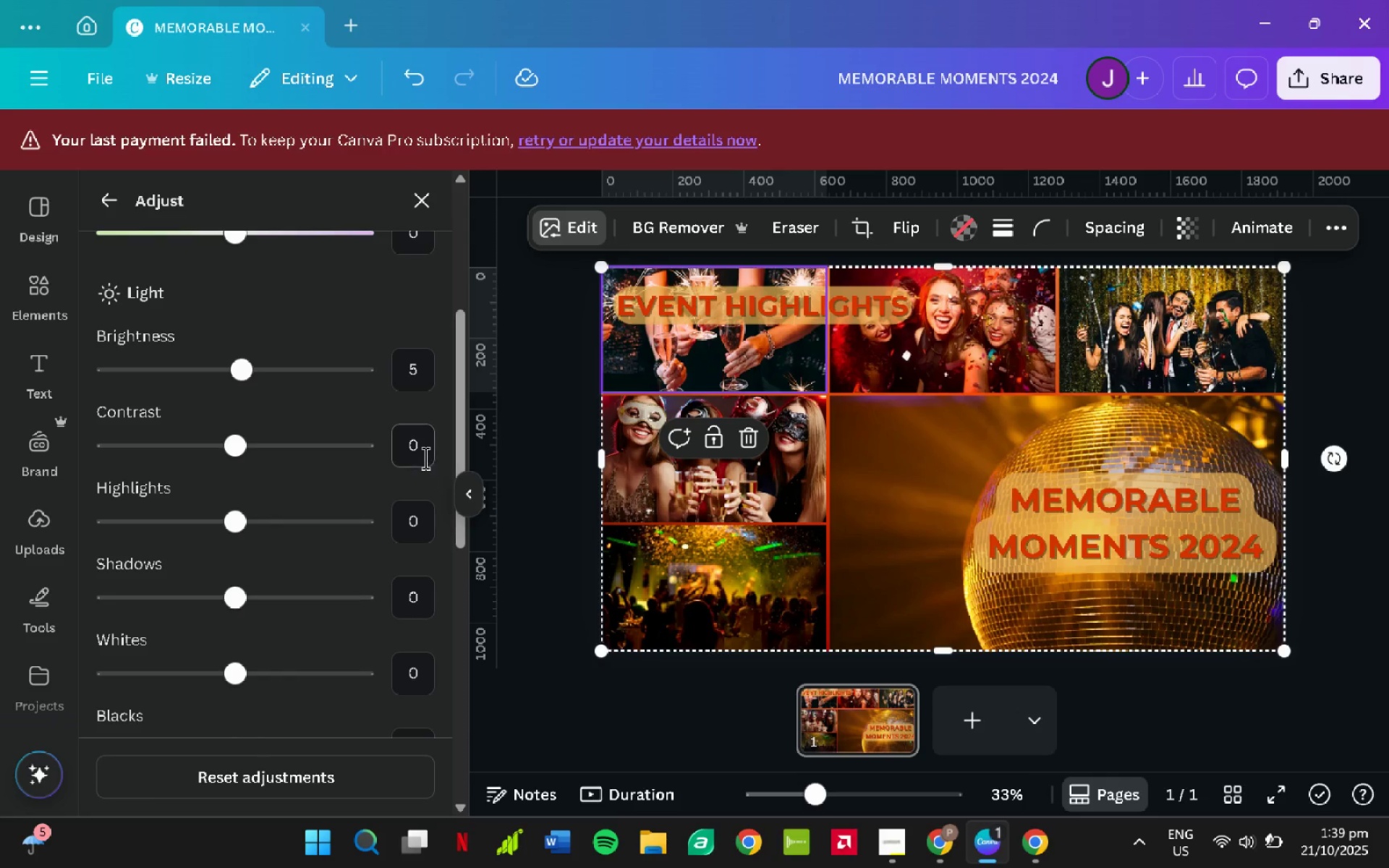 
left_click([425, 449])
 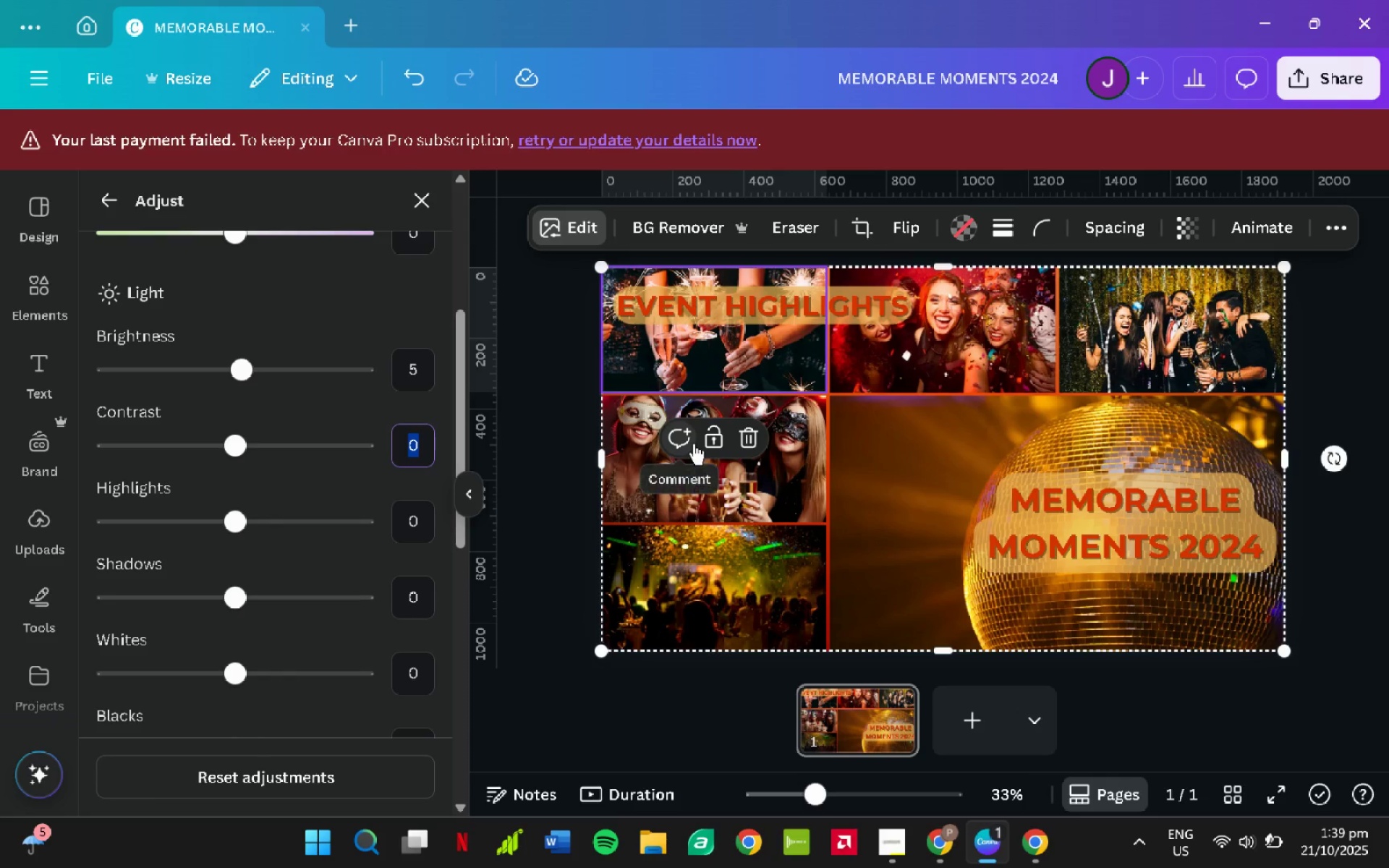 
key(Numpad1)
 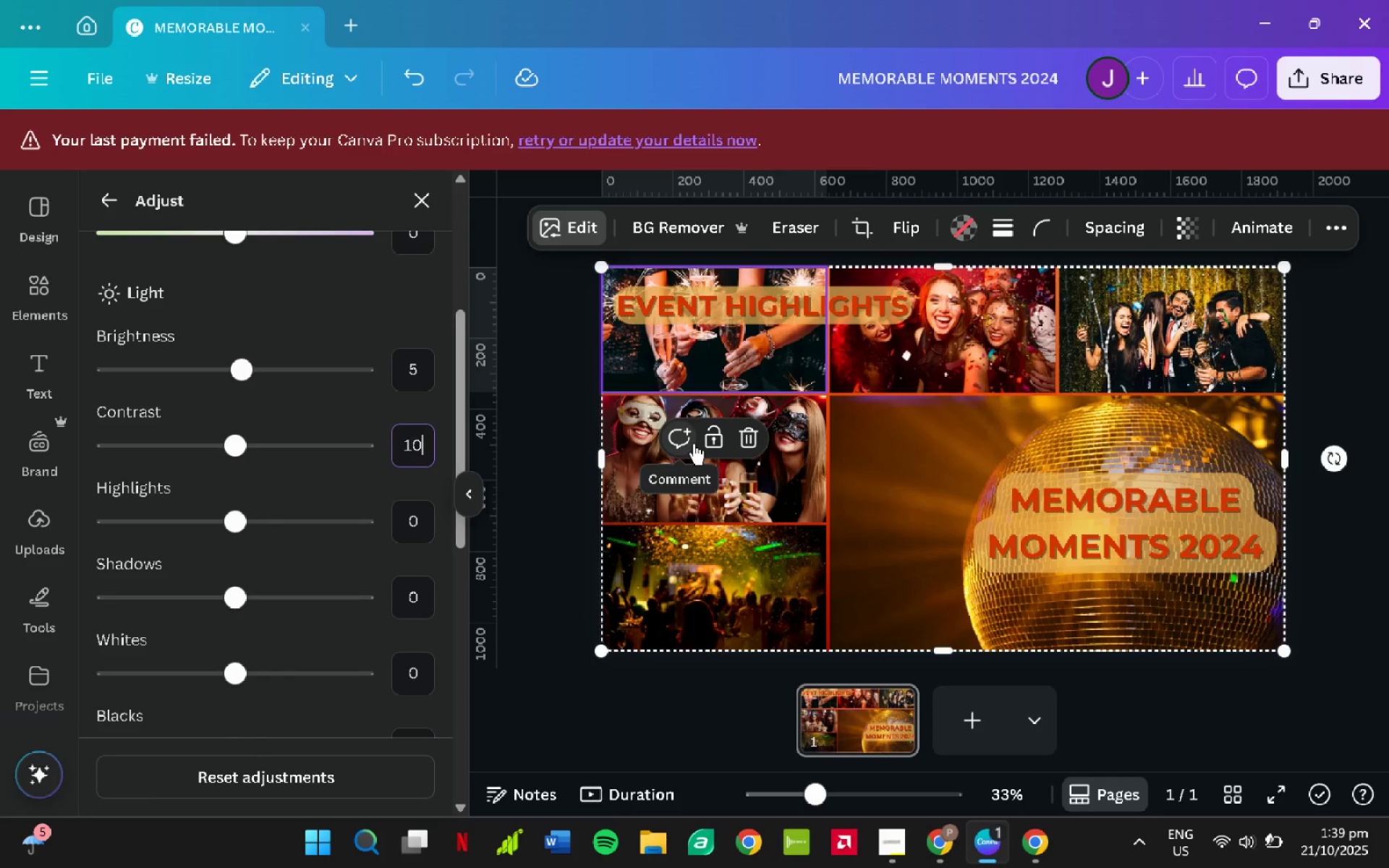 
key(Numpad0)
 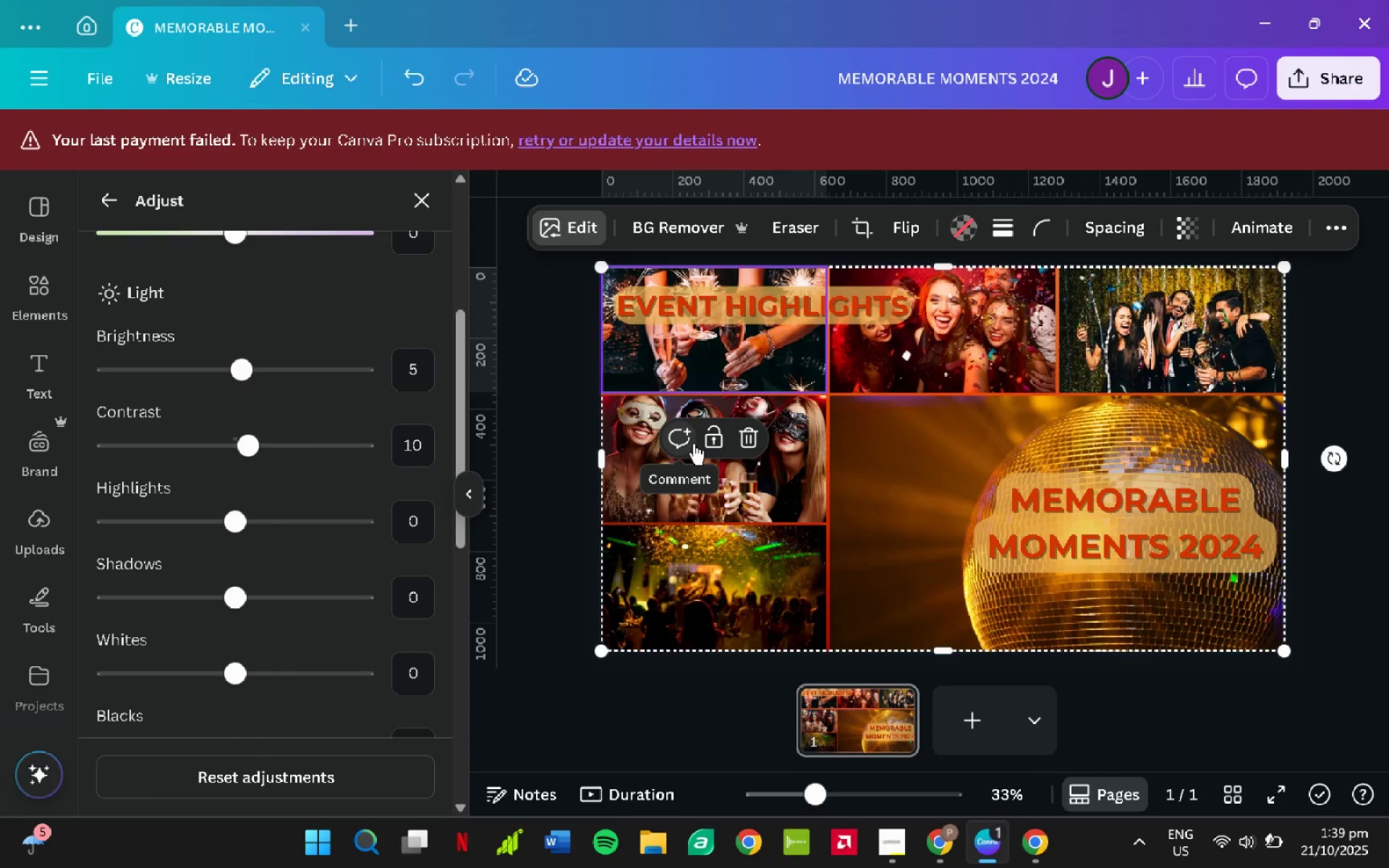 
key(NumpadEnter)
 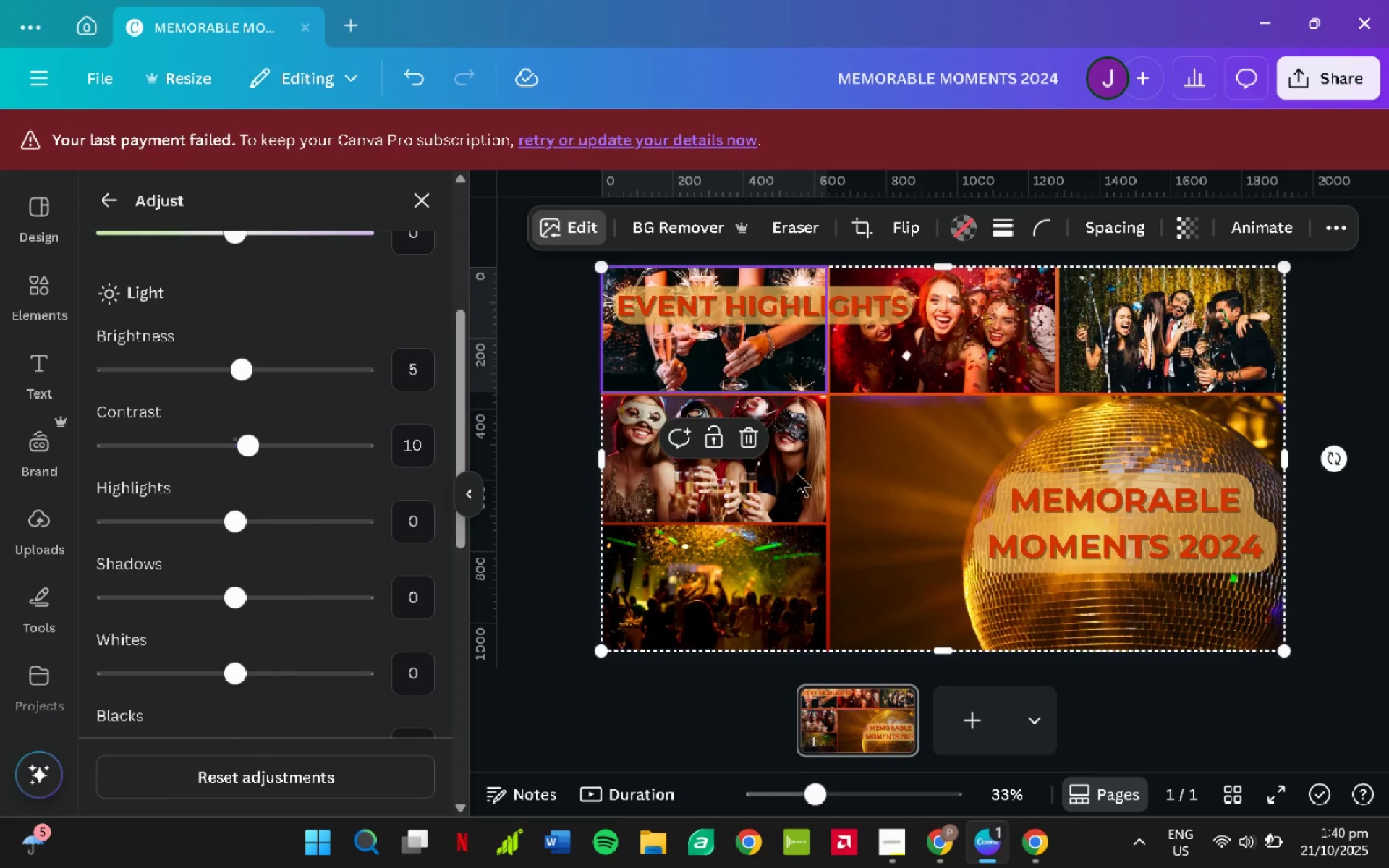 
left_click([797, 477])
 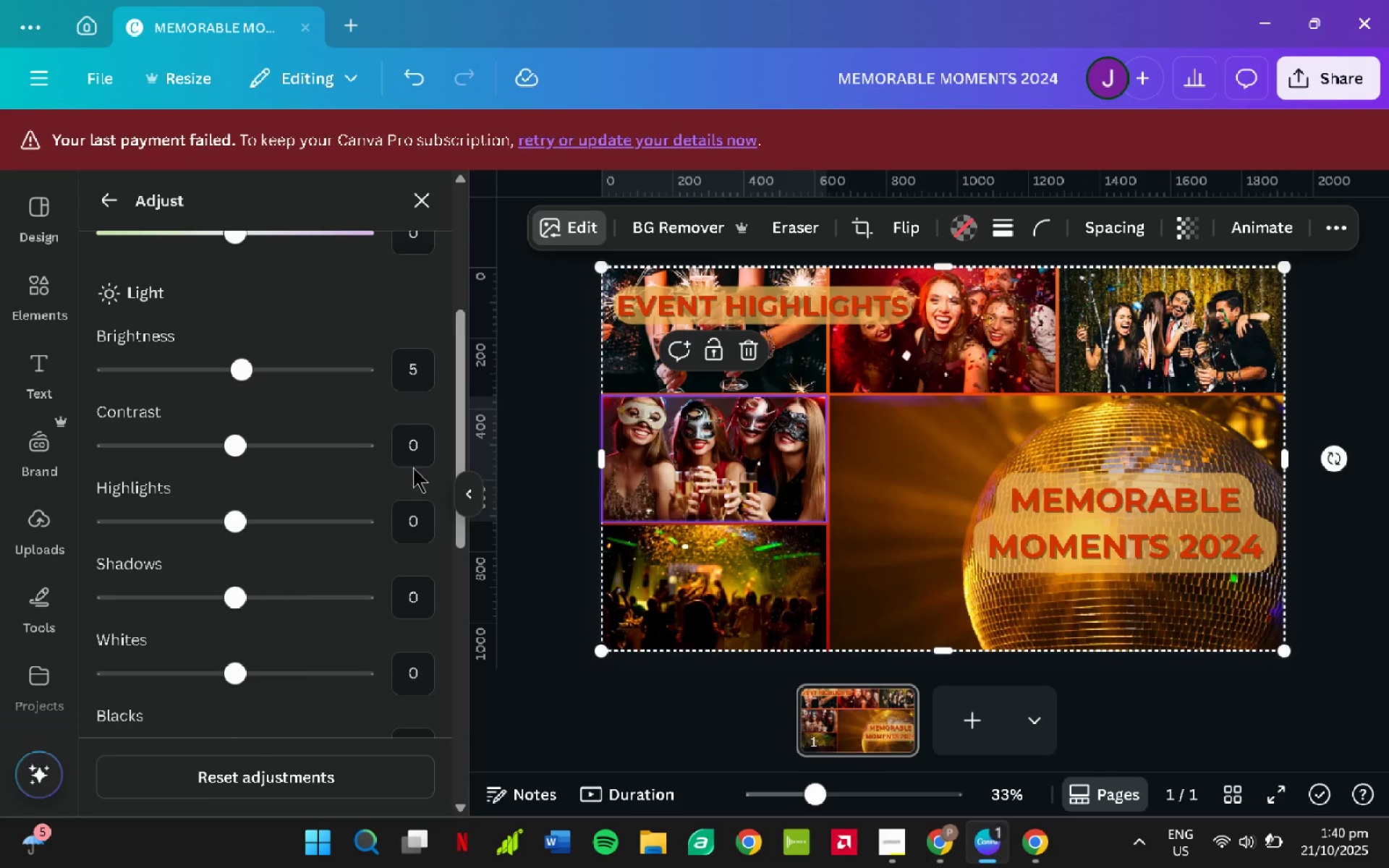 
left_click([414, 454])
 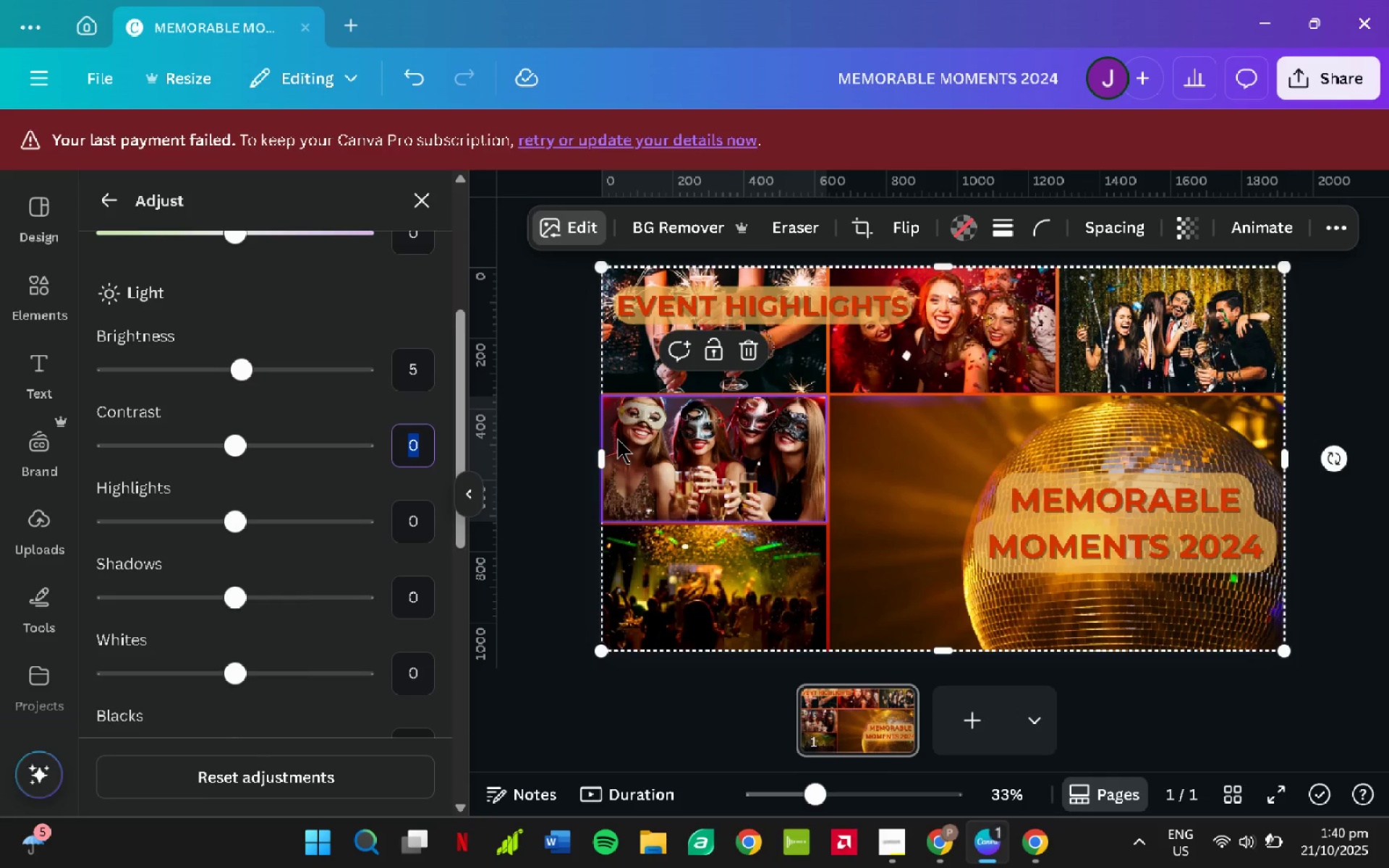 
key(Numpad1)
 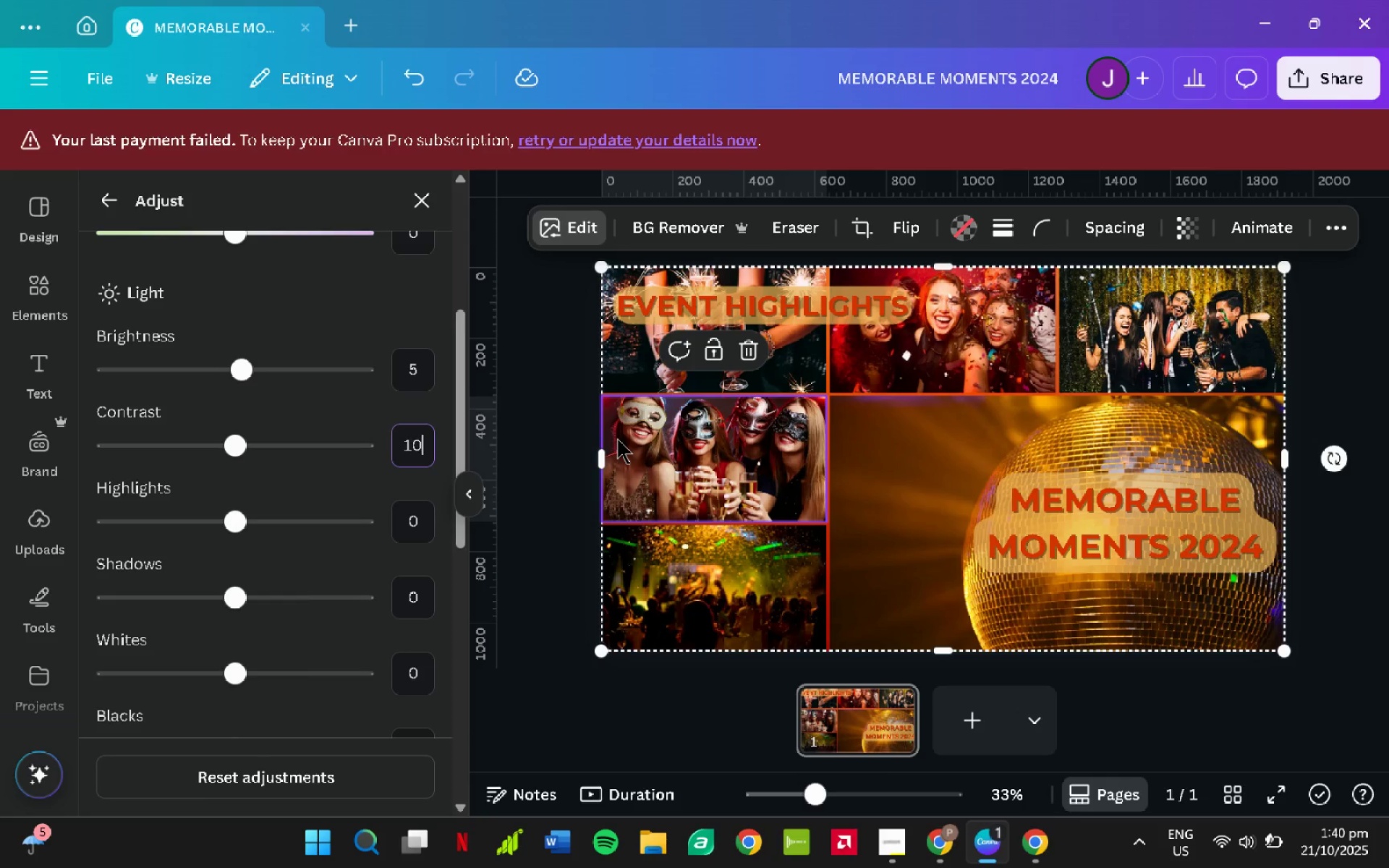 
key(Numpad0)
 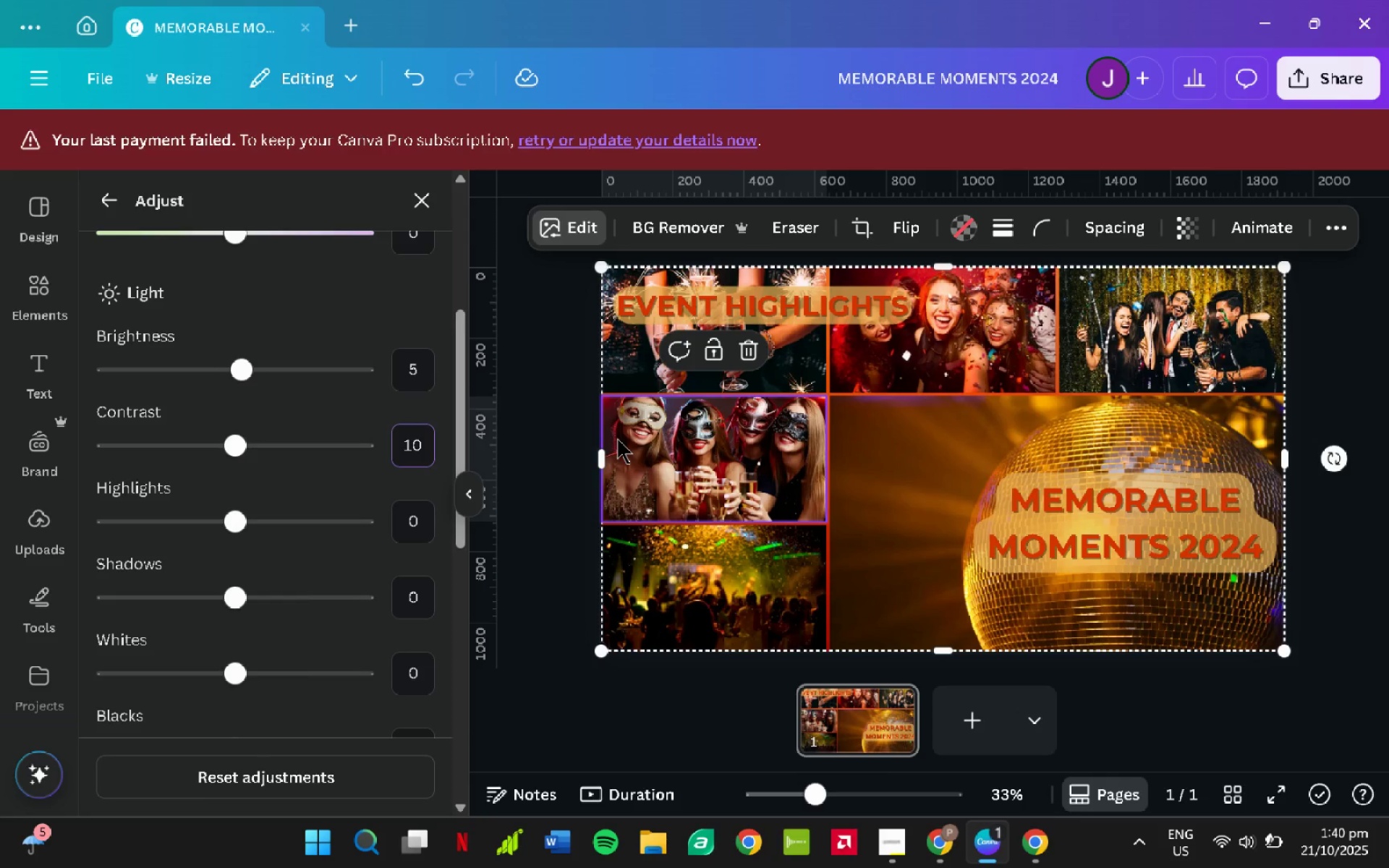 
key(NumpadEnter)
 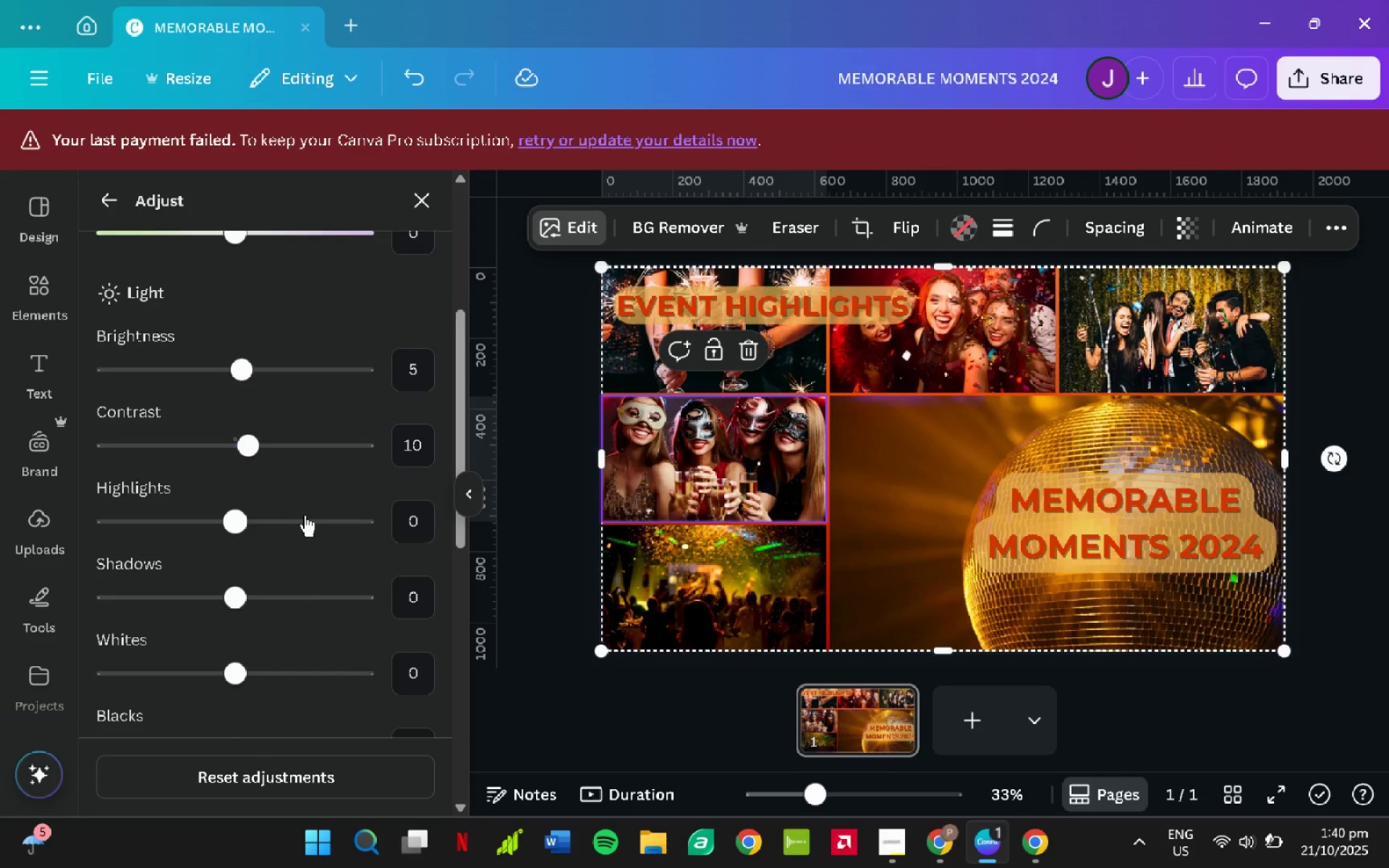 
scroll: coordinate [320, 527], scroll_direction: down, amount: 4.0
 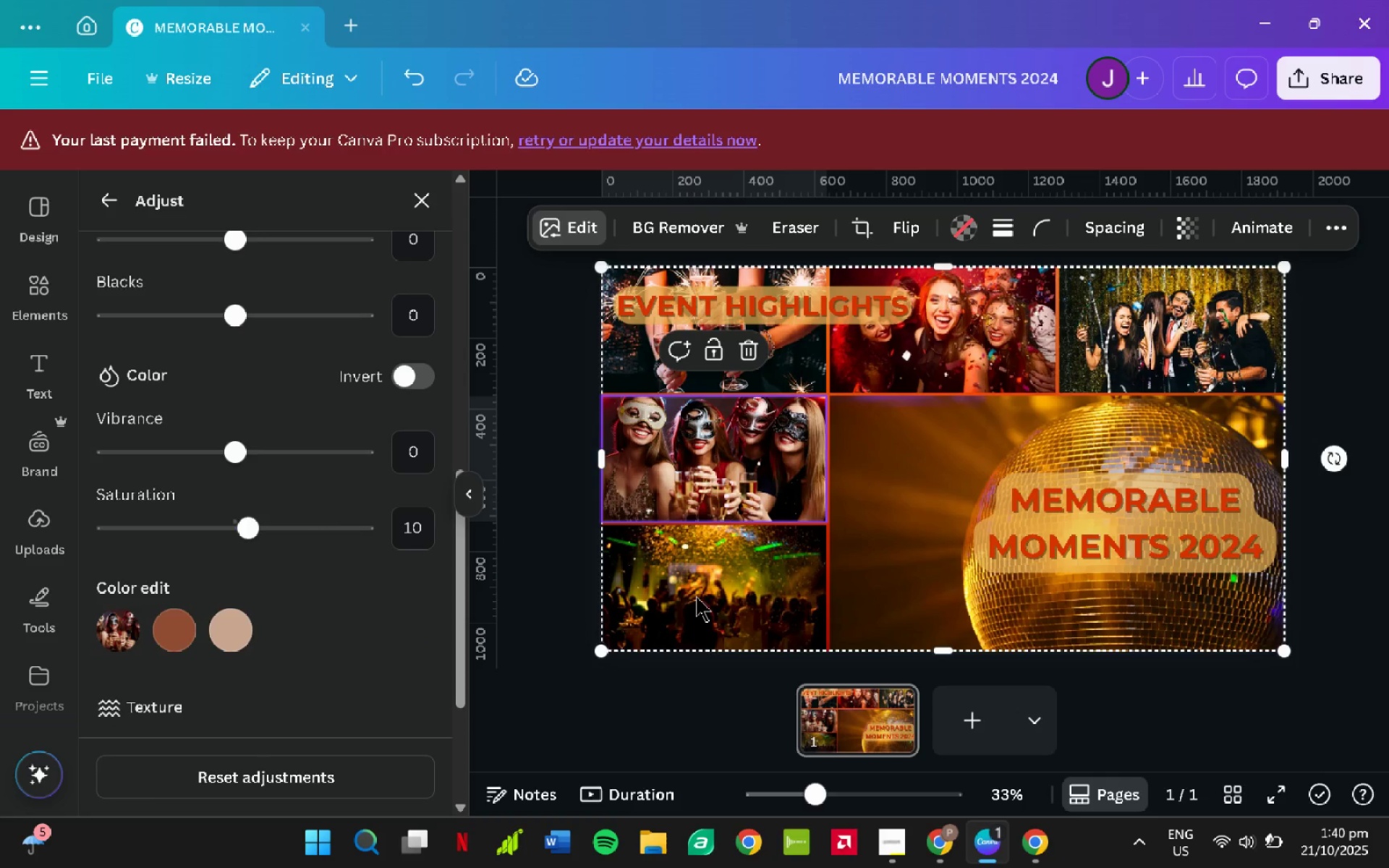 
left_click([696, 596])
 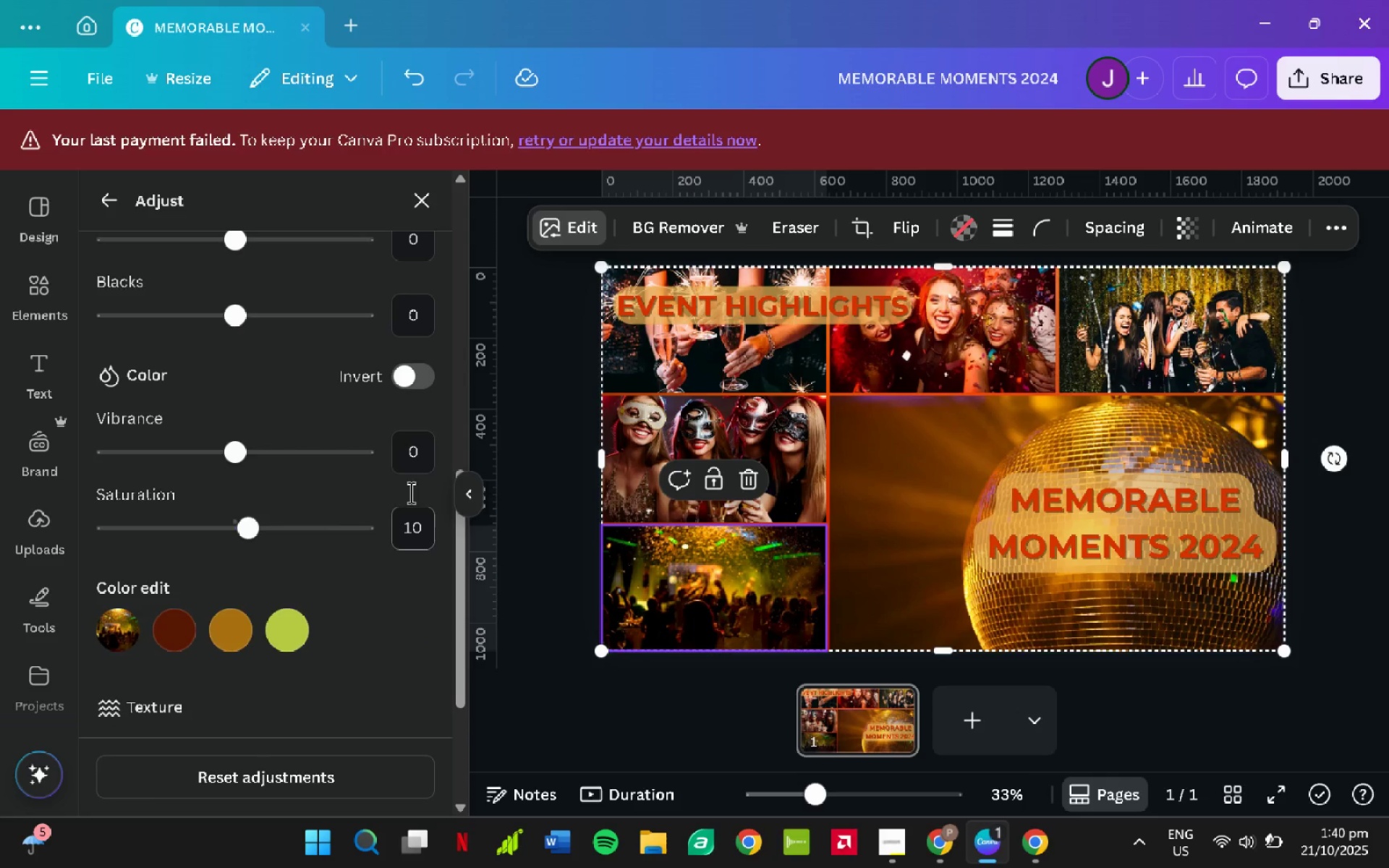 
scroll: coordinate [422, 445], scroll_direction: up, amount: 4.0
 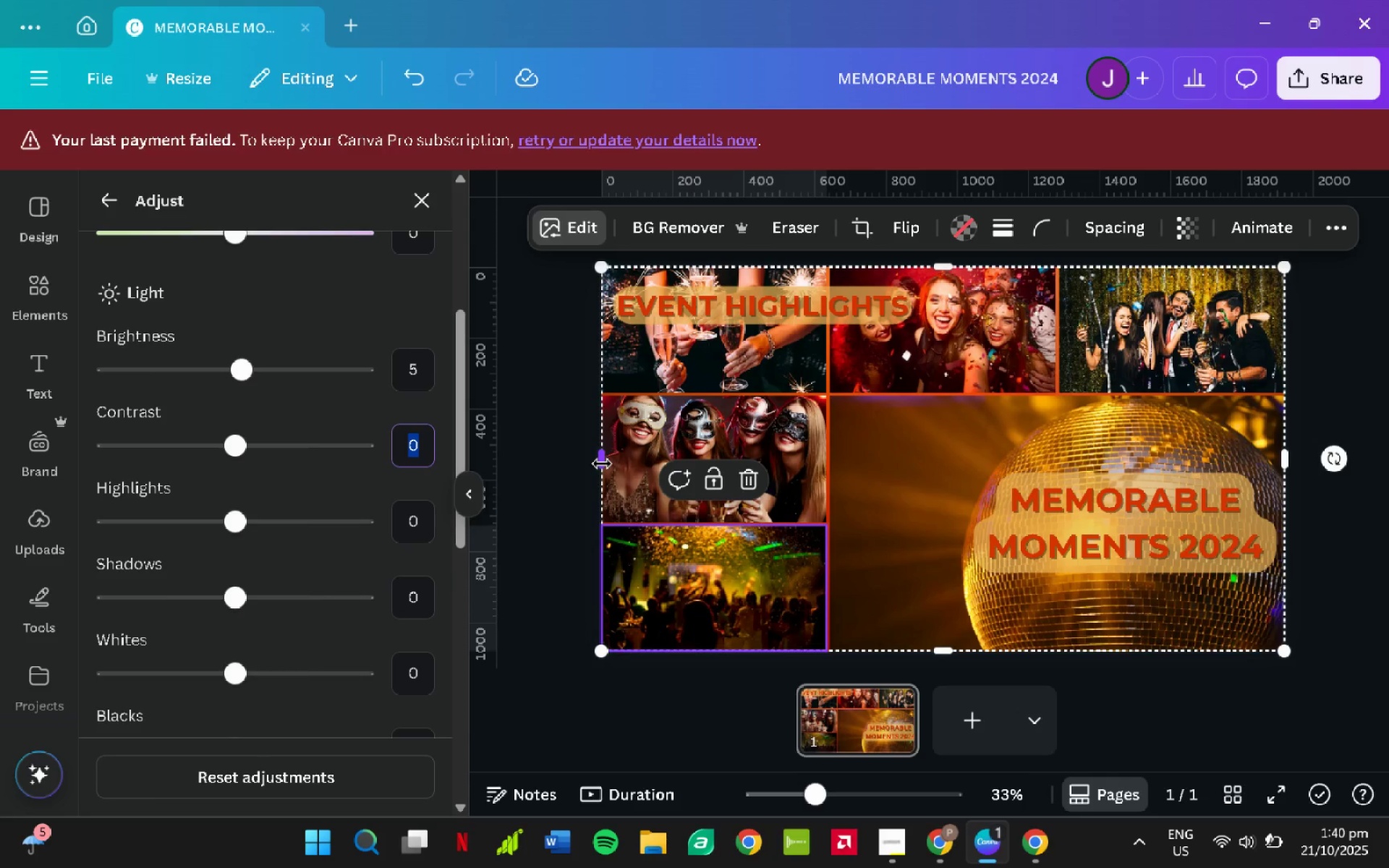 
key(Numpad1)
 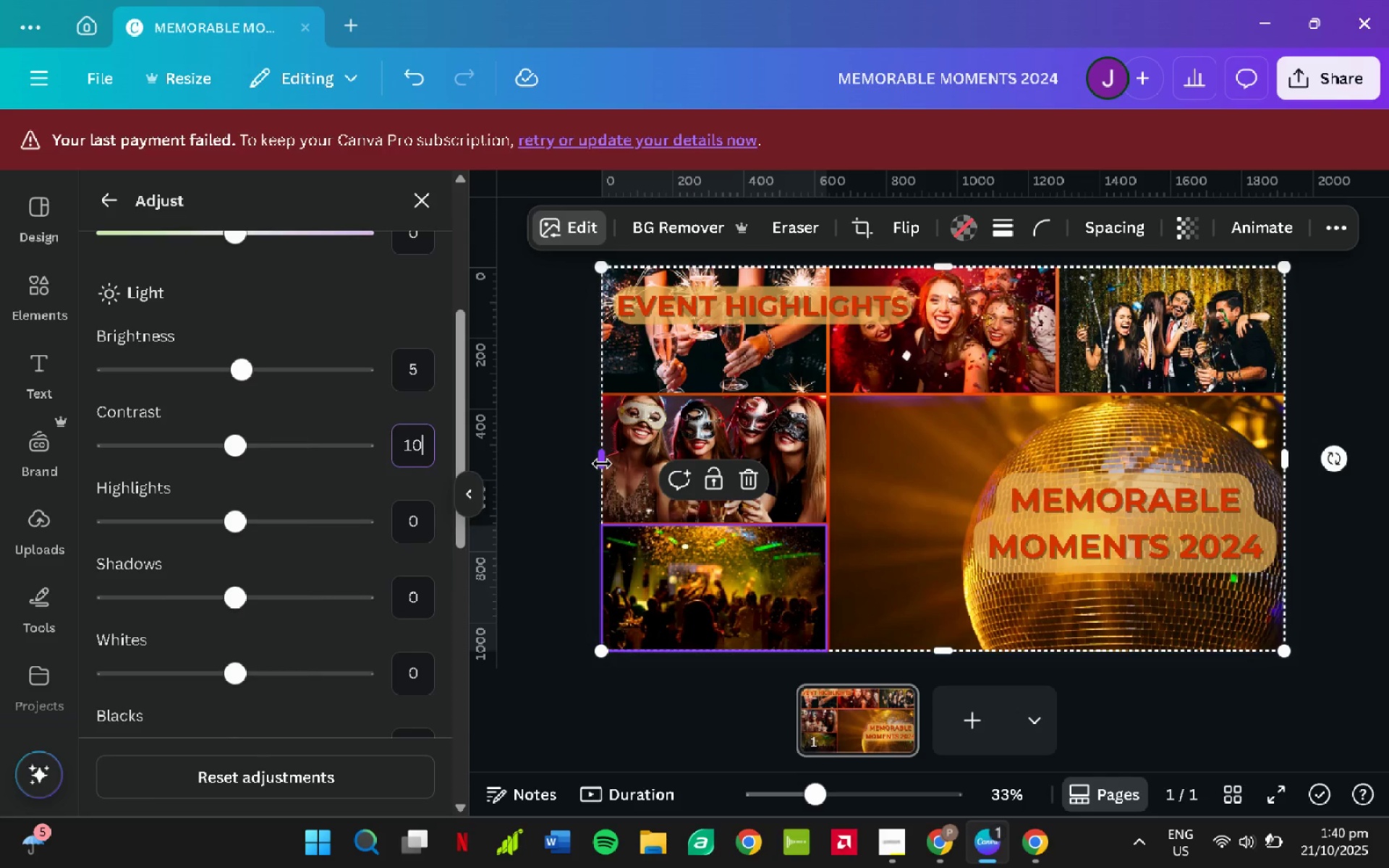 
key(Numpad0)
 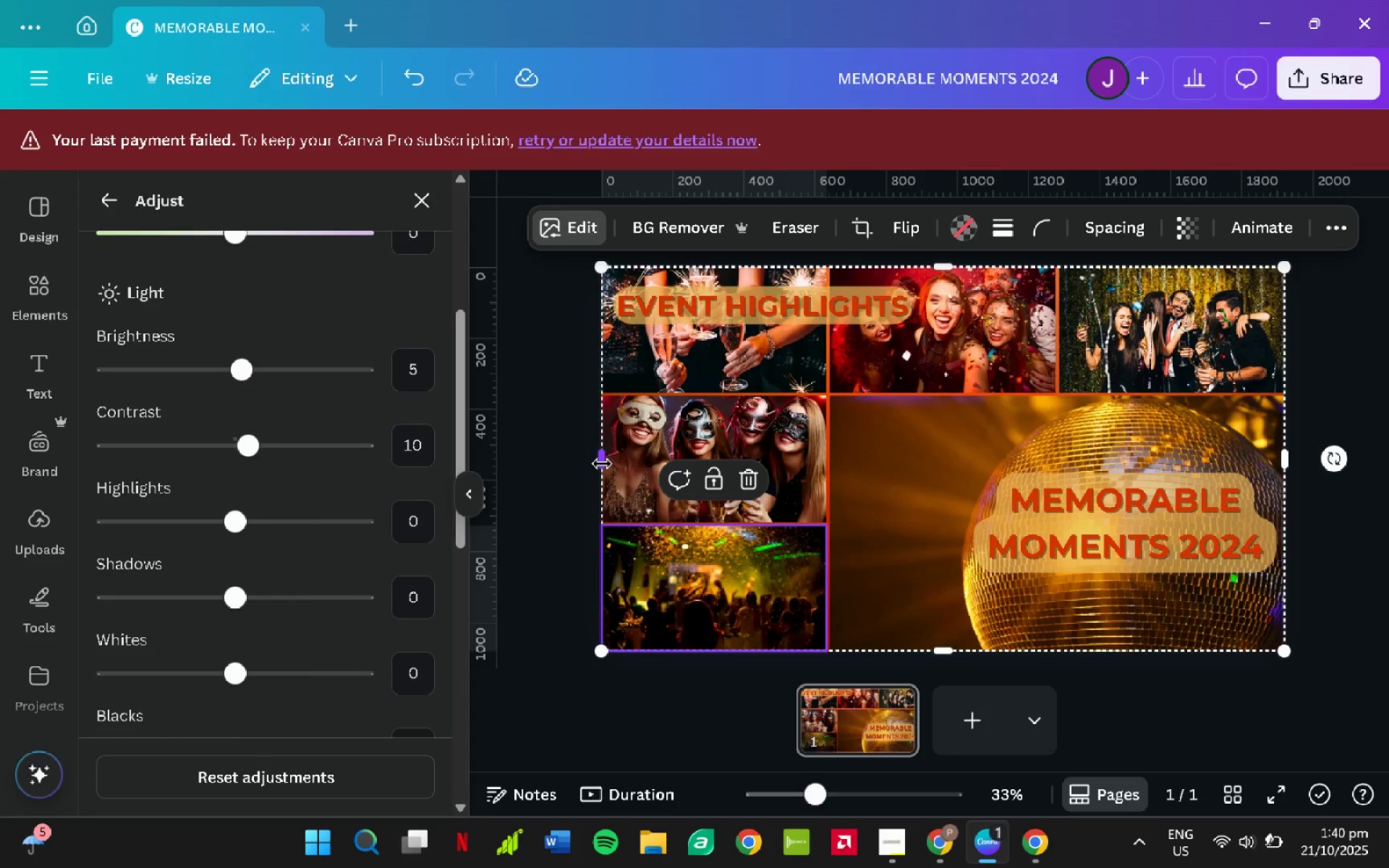 
key(NumpadEnter)
 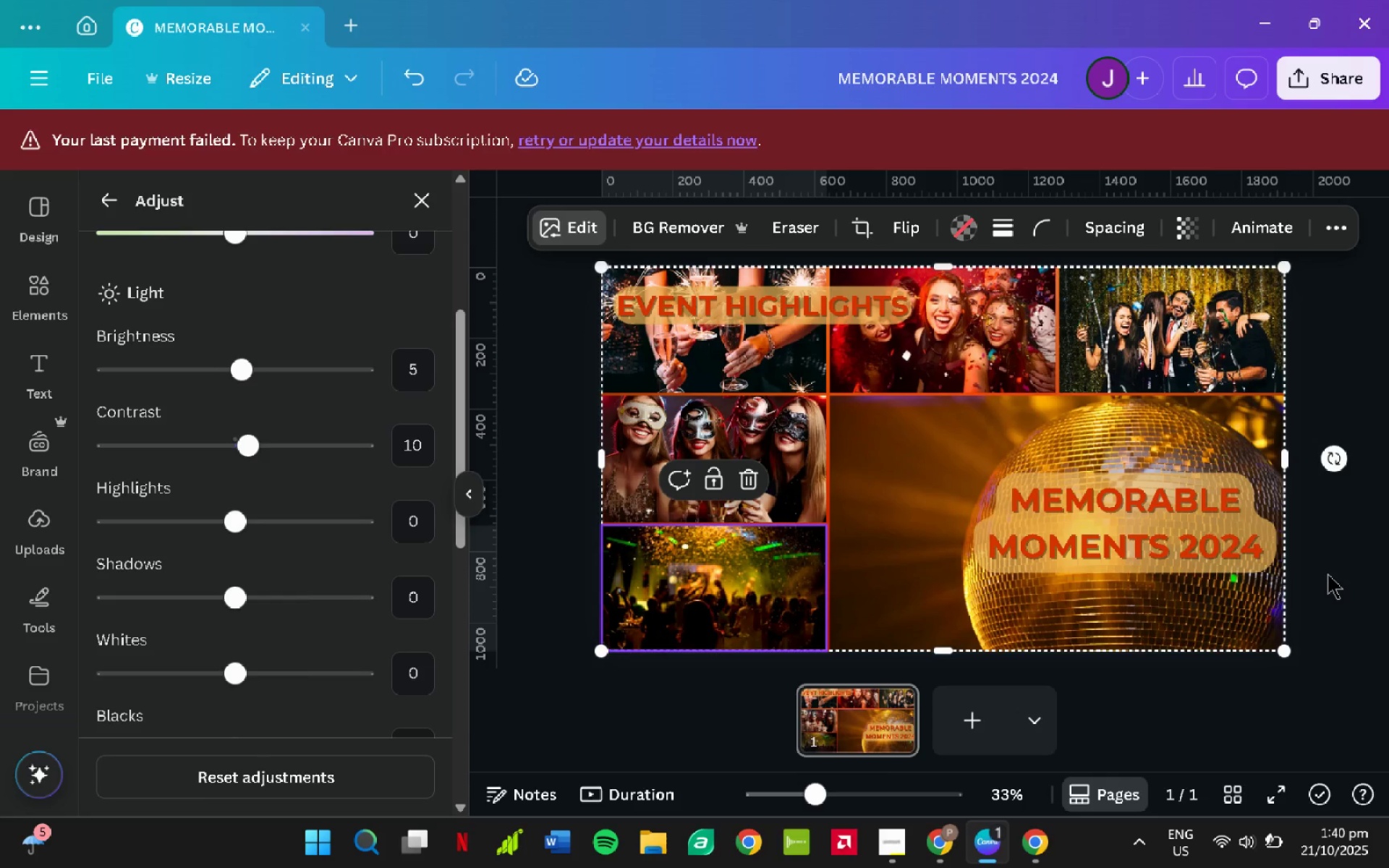 
left_click([1325, 574])
 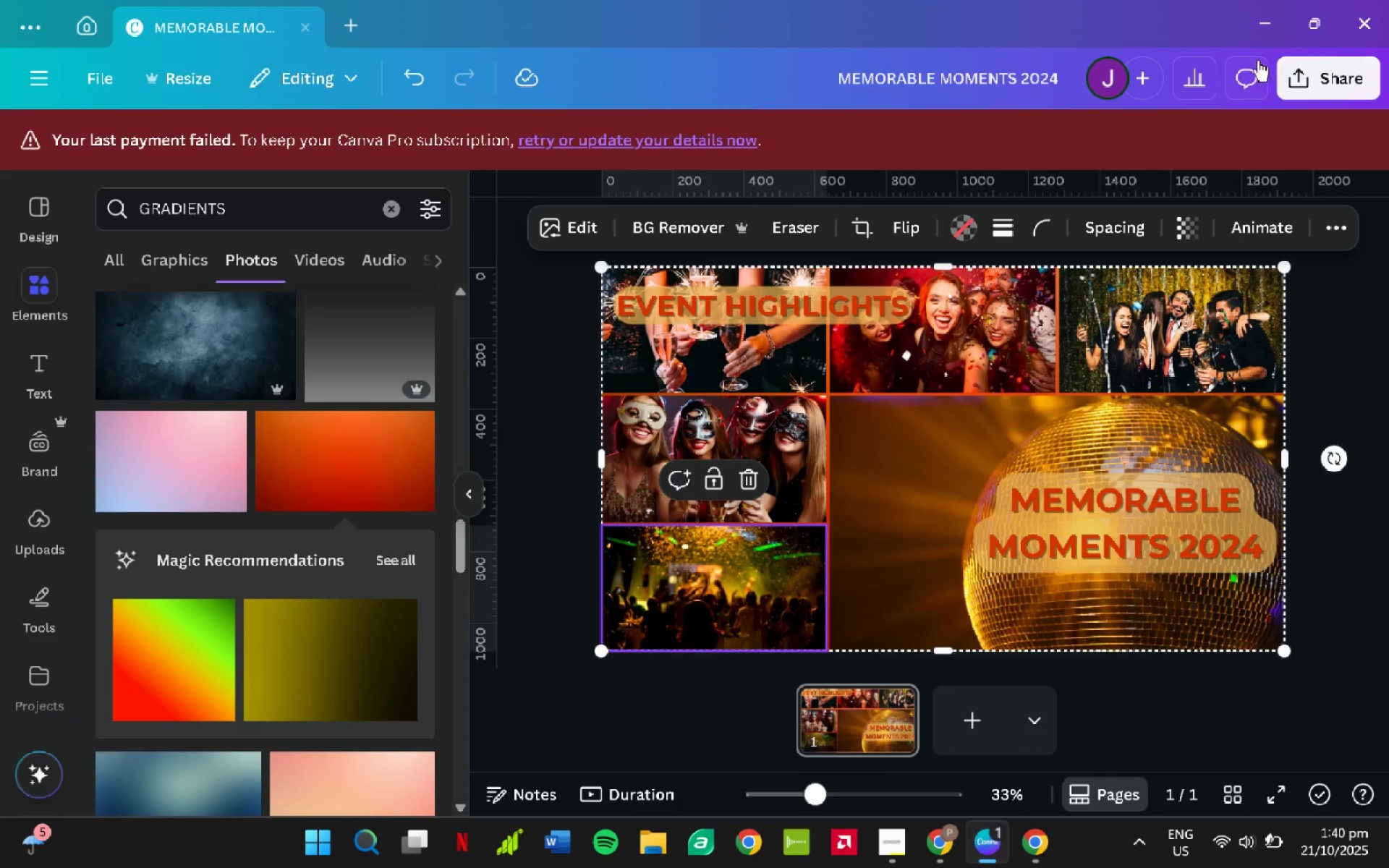 
left_click([1251, 11])